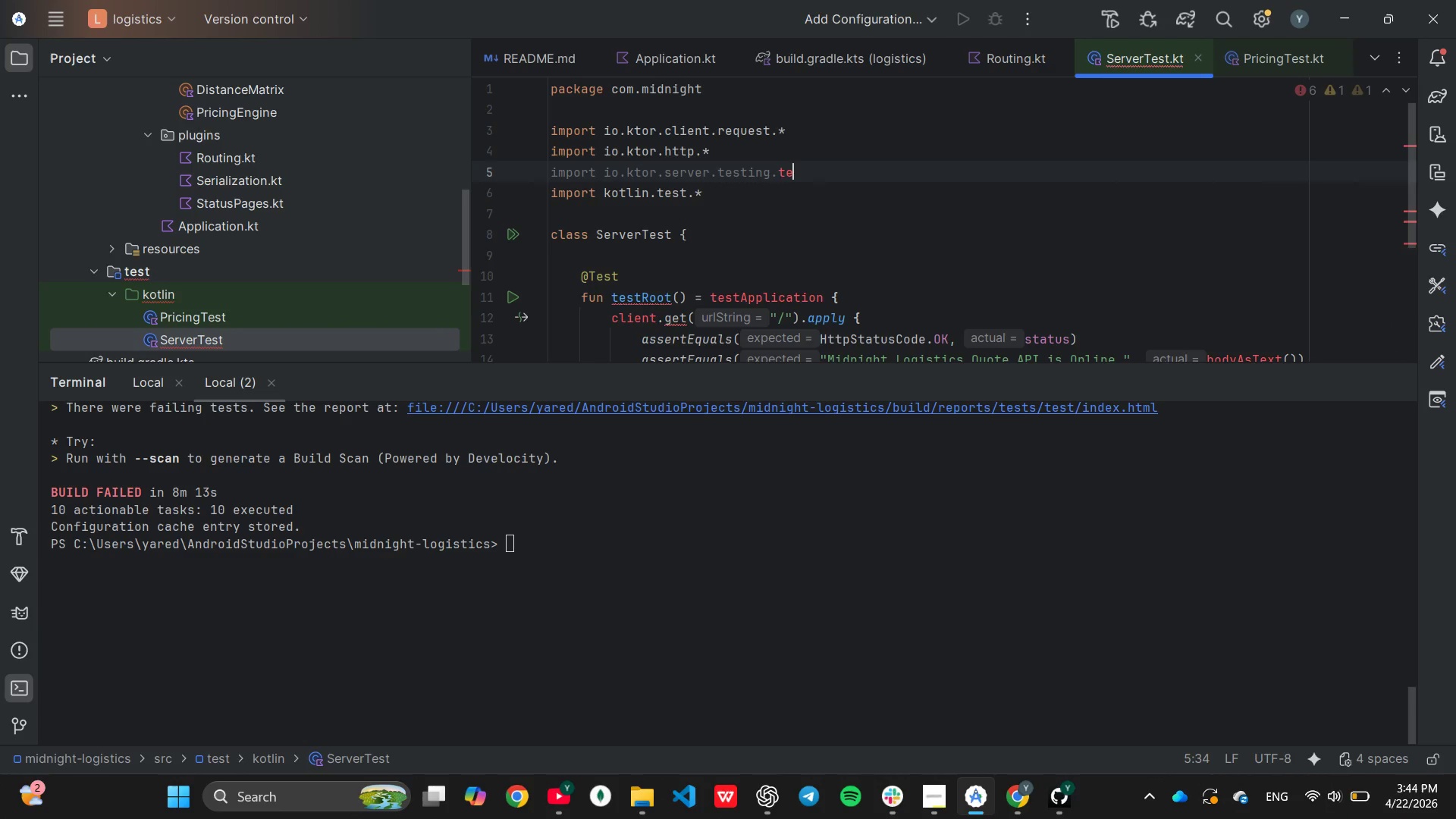 
key(Backspace)
 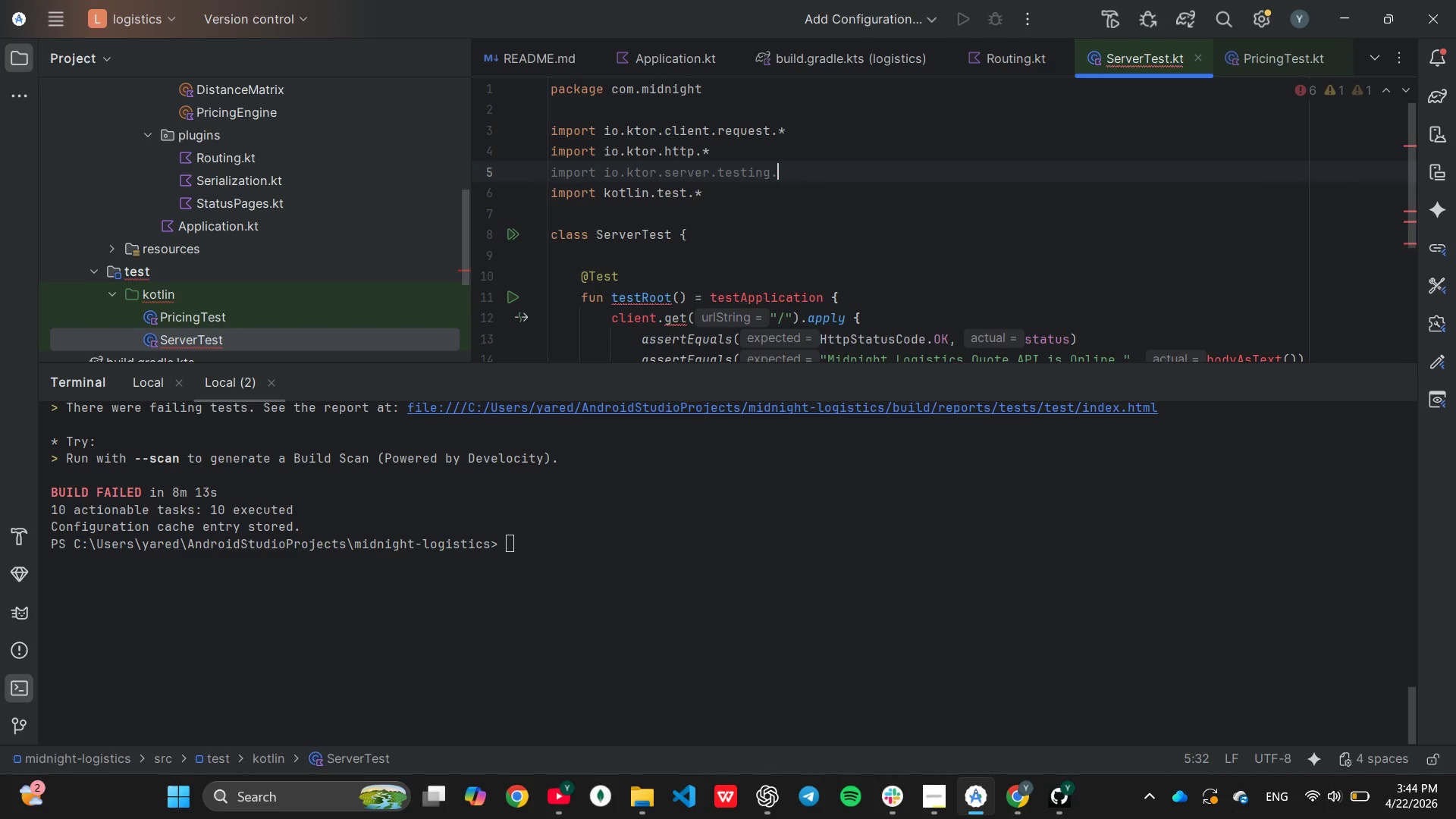 
key(Backspace)
 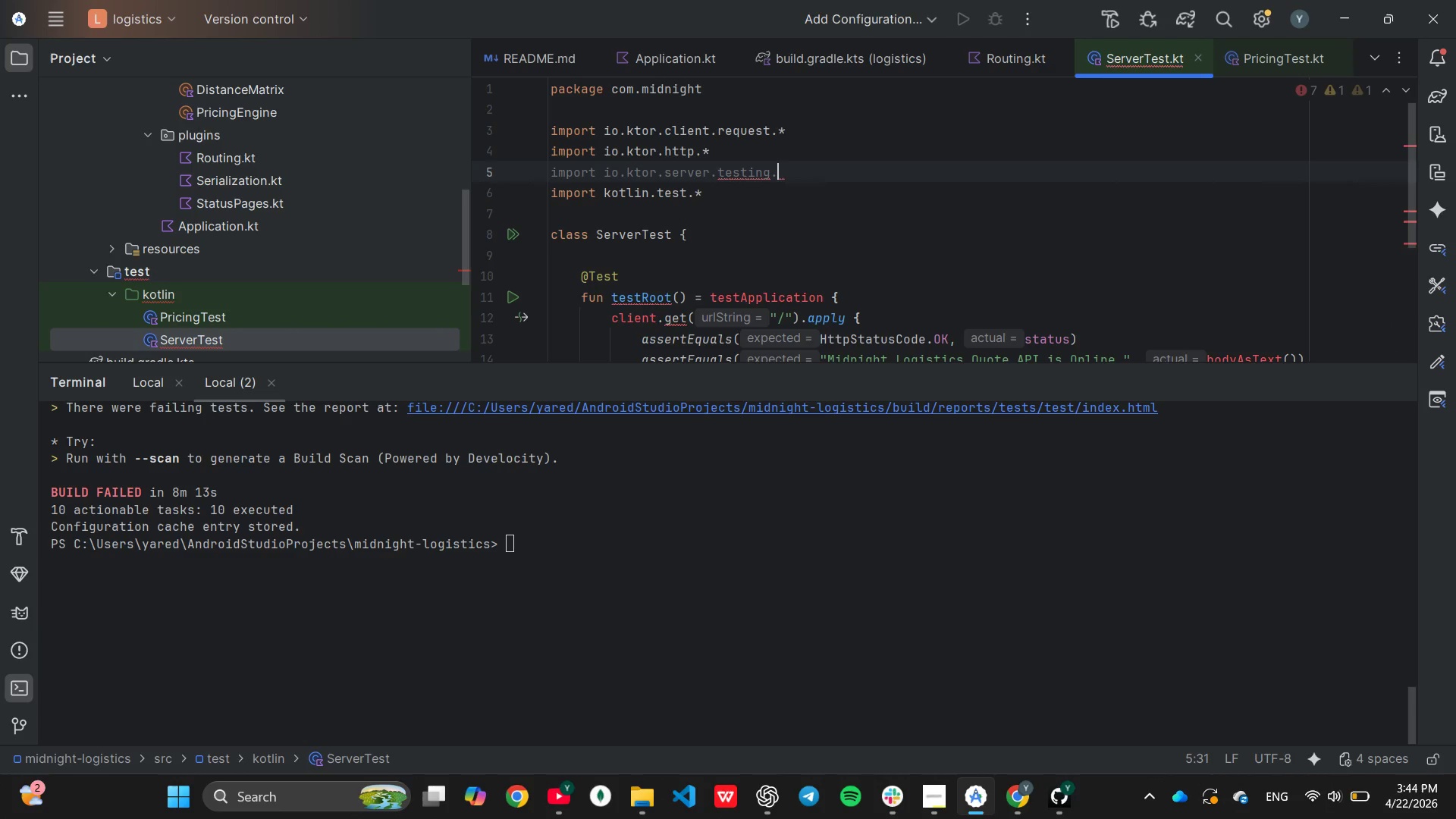 
key(Shift+ShiftLeft)
 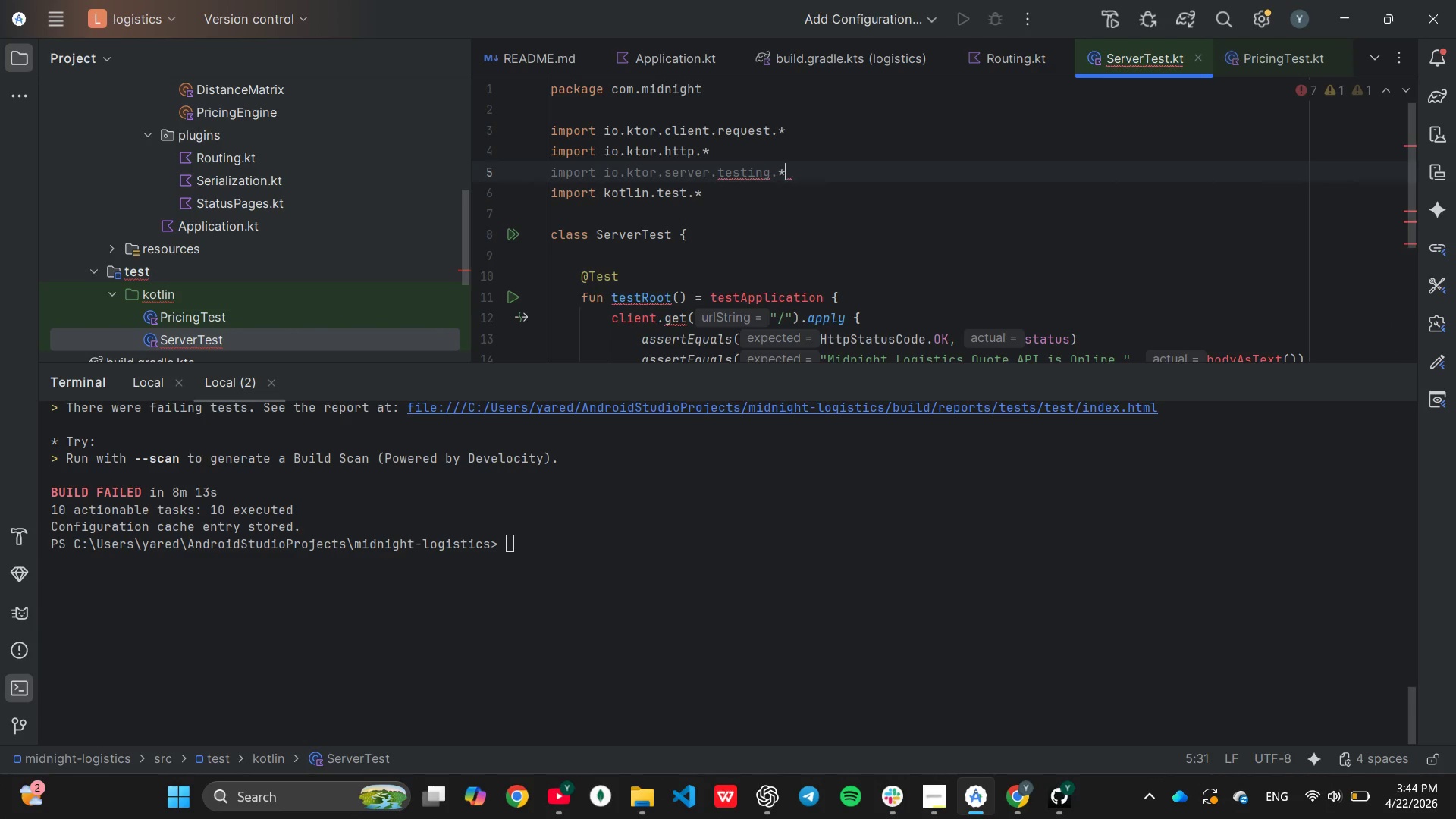 
key(Shift+8)
 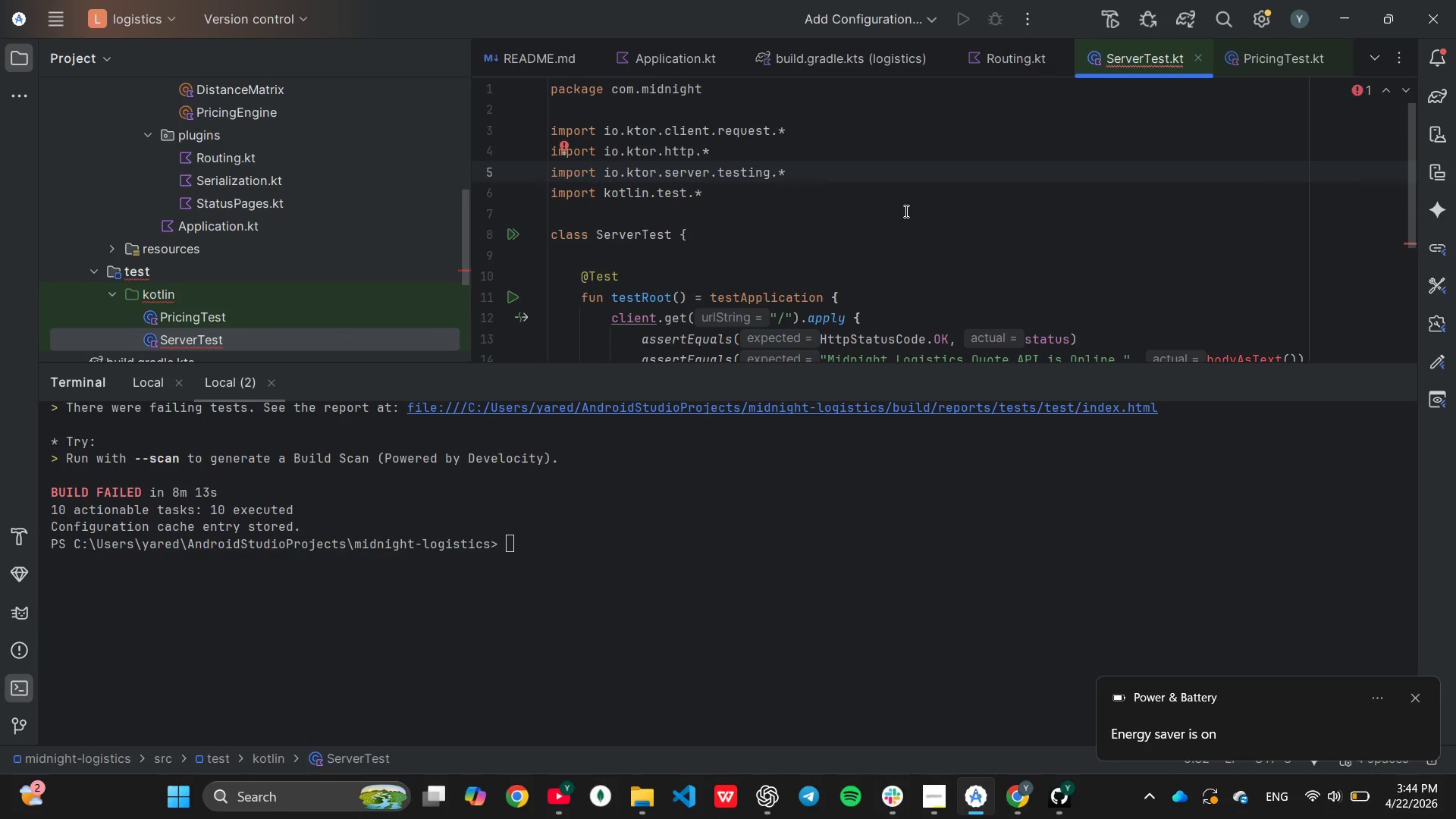 
left_click([905, 212])
 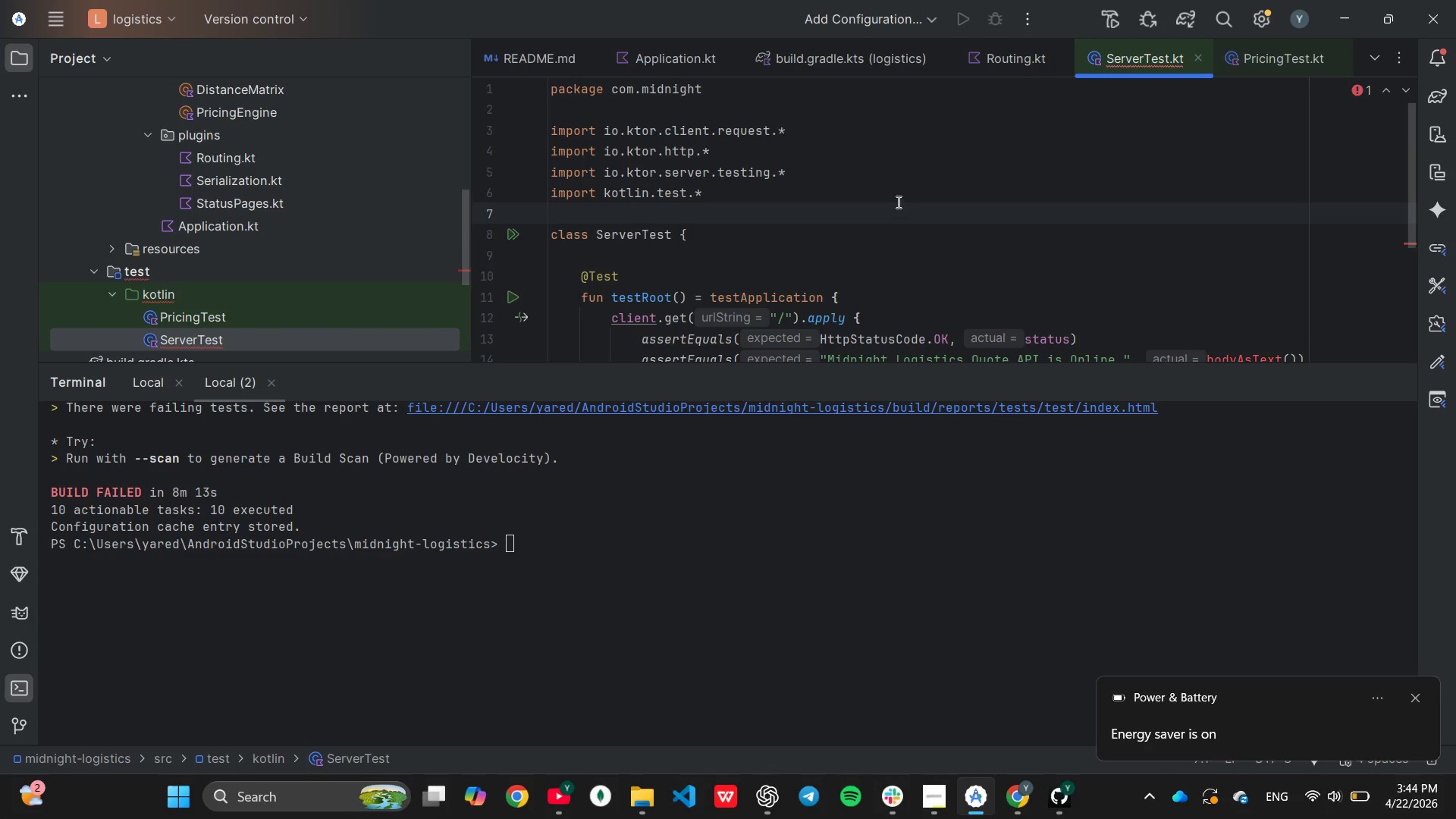 
left_click([878, 130])
 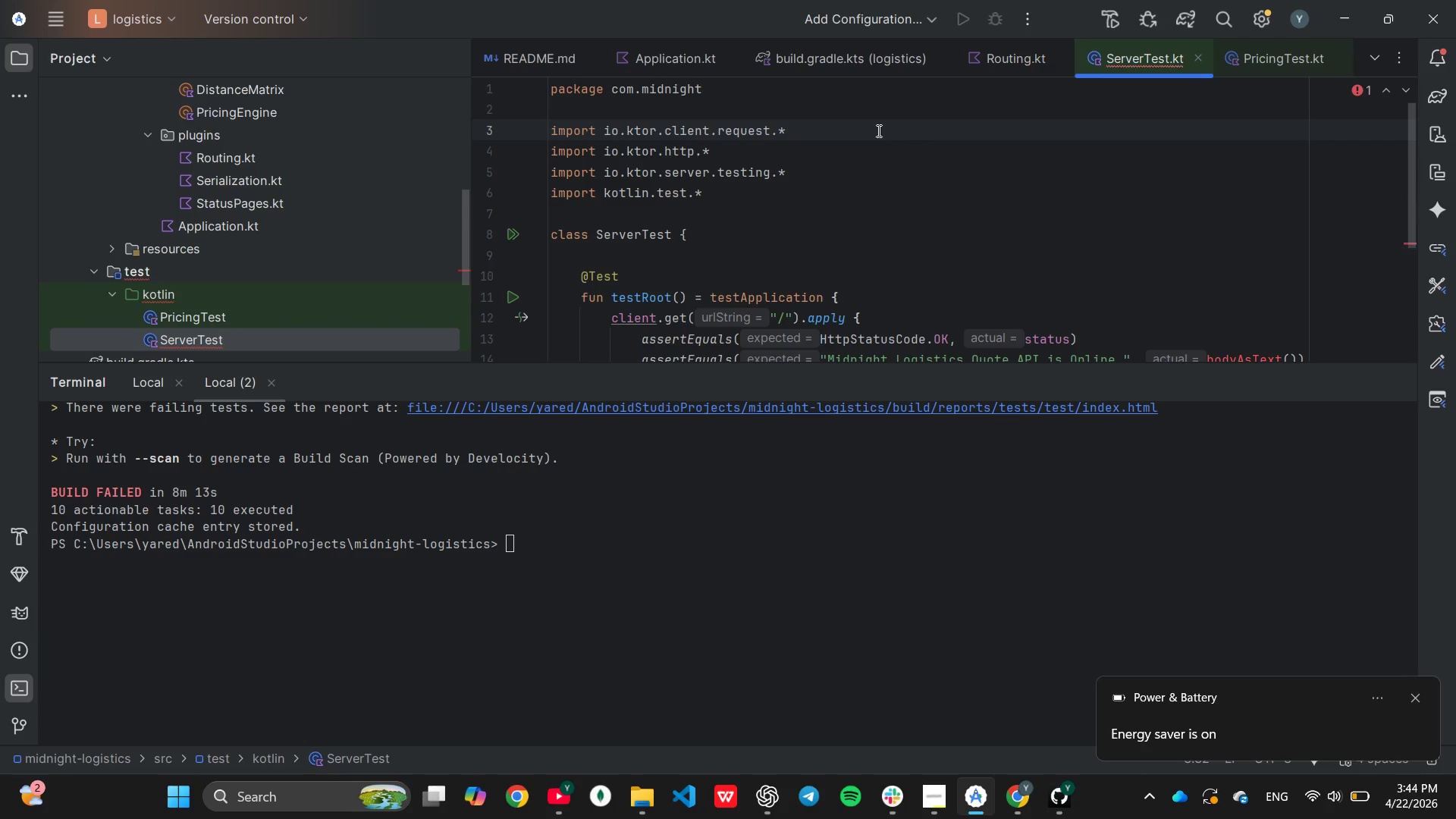 
key(Control+C)
 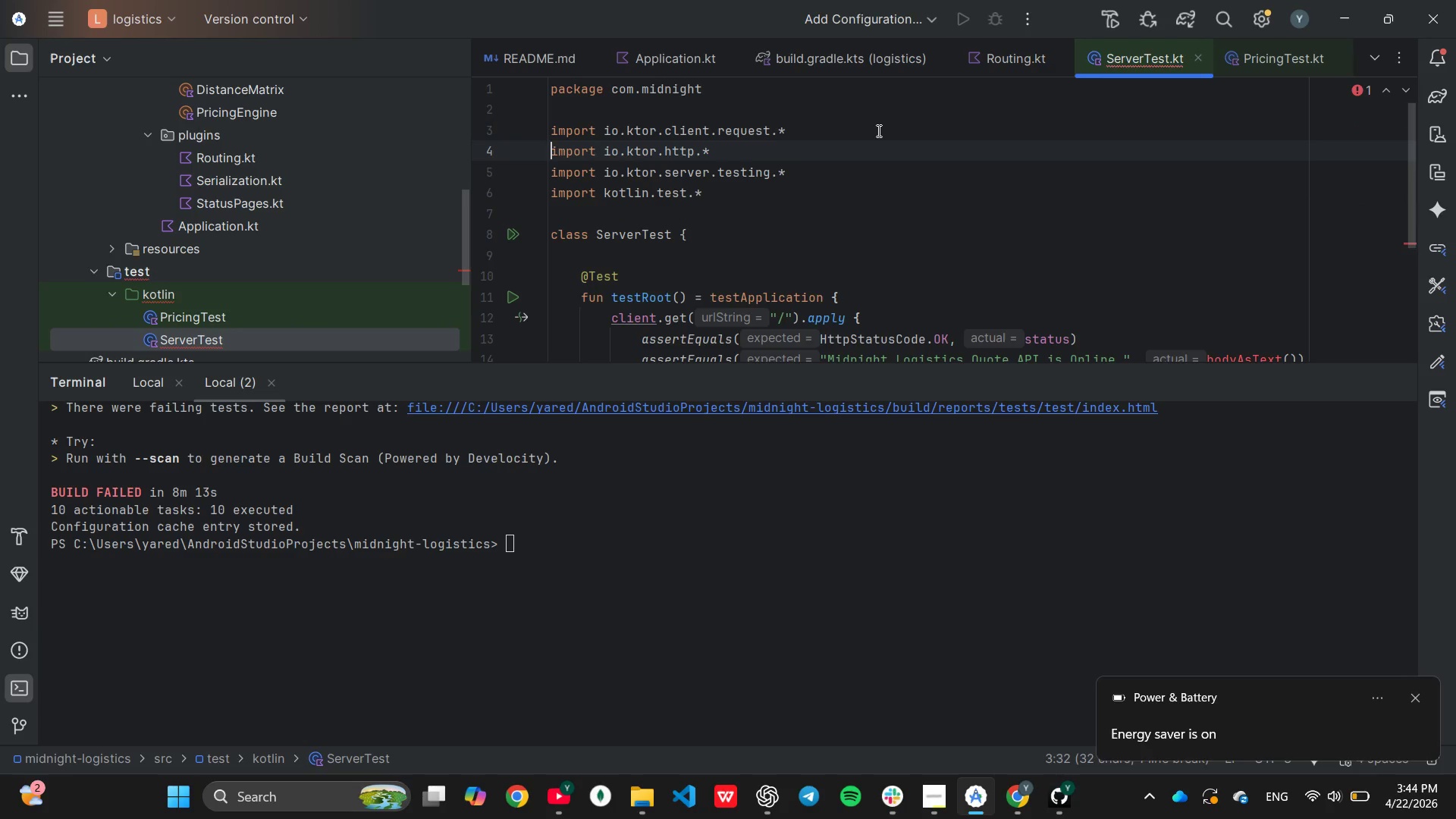 
key(Control+V)
 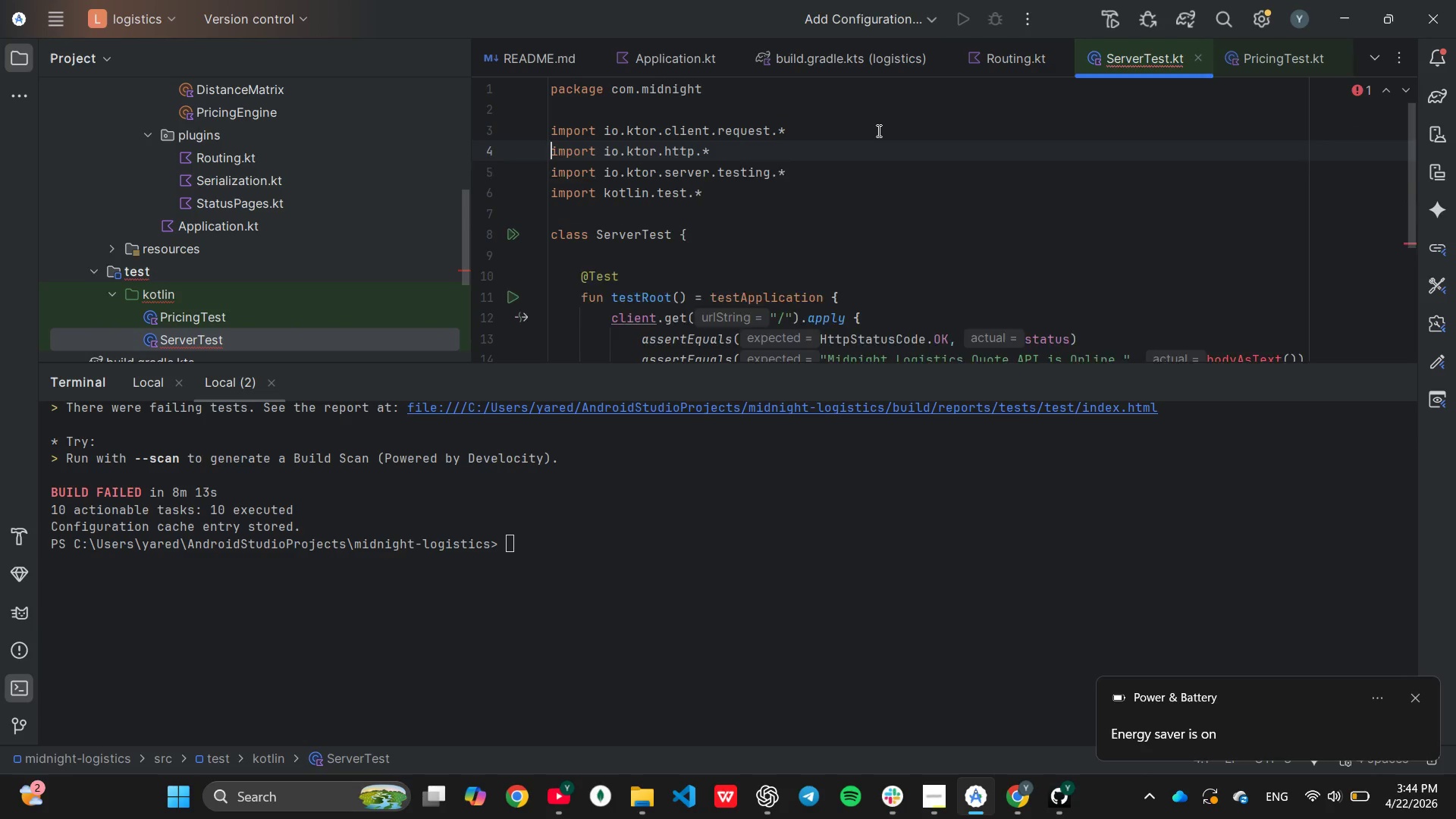 
key(Control+V)
 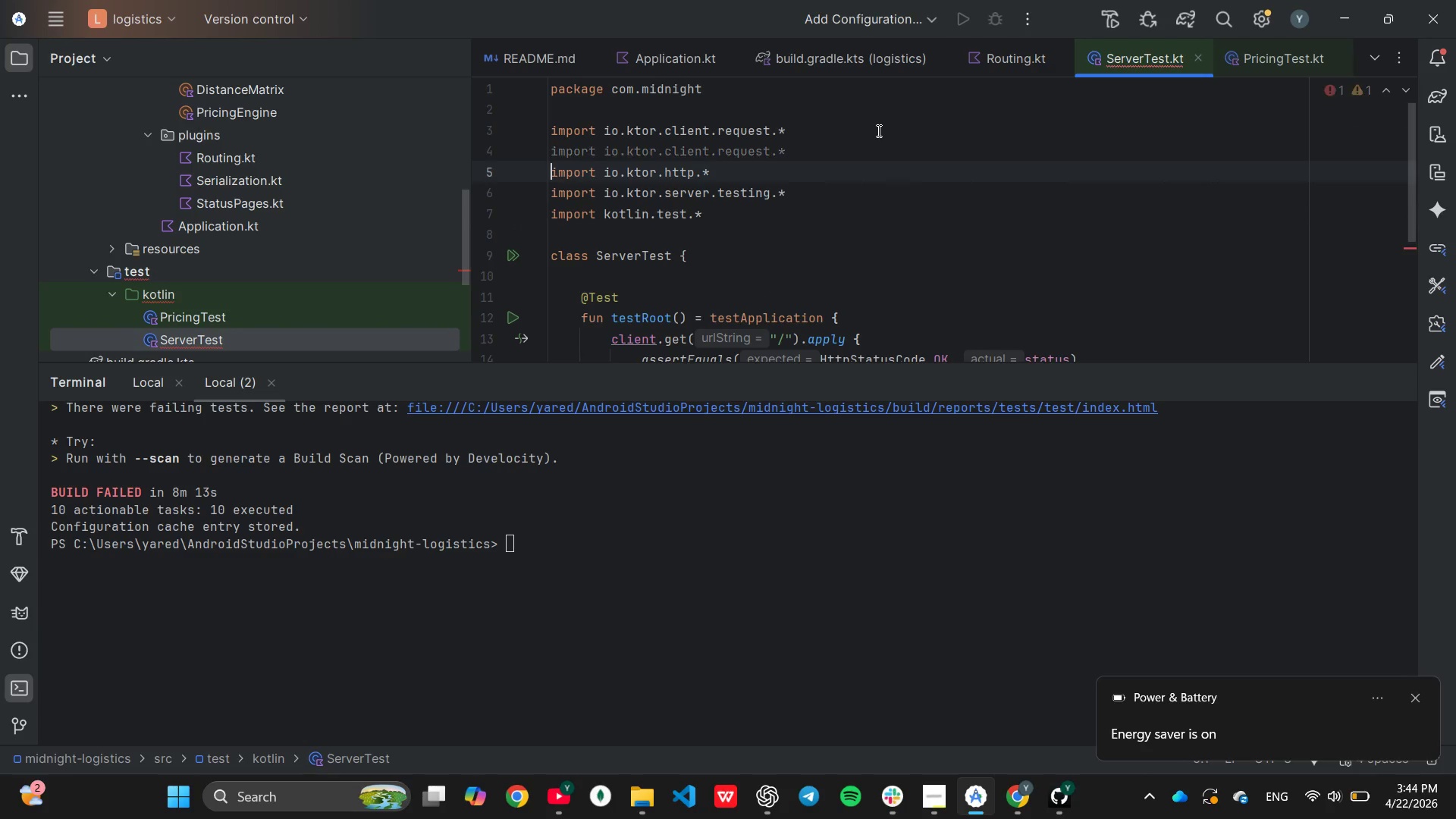 
key(ArrowLeft)
 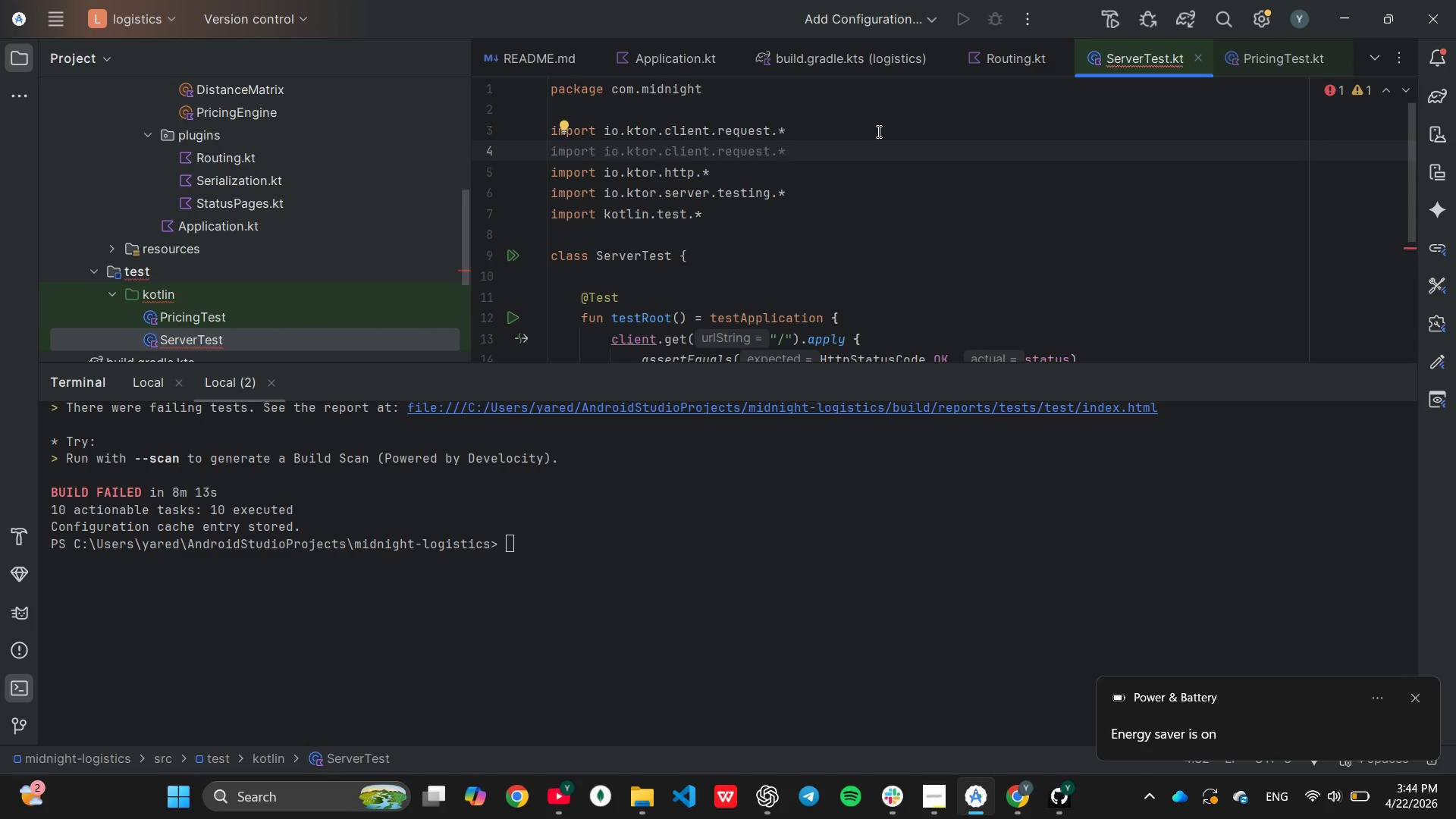 
key(ArrowLeft)
 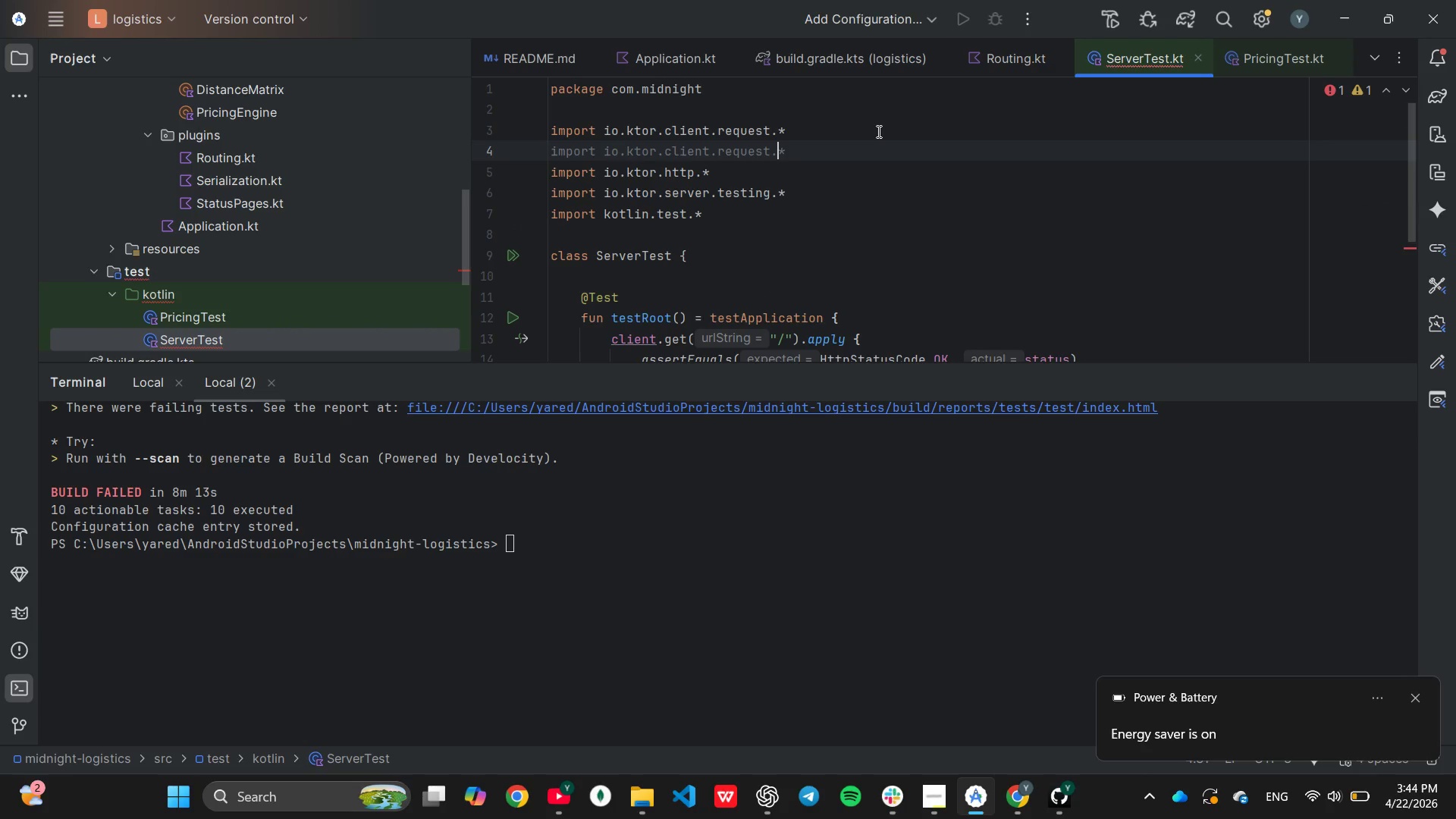 
hold_key(key=Backspace, duration=0.72)
 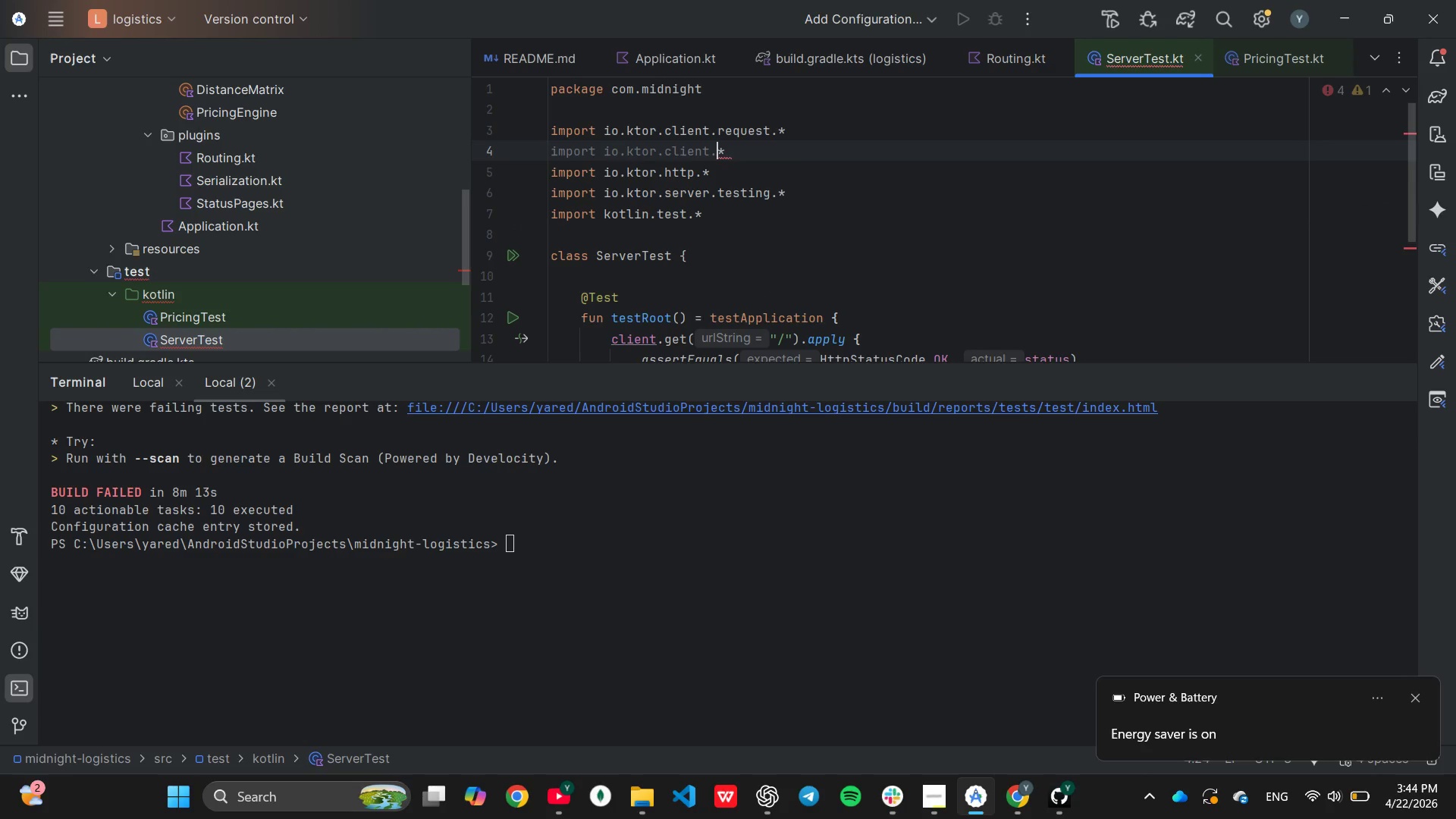 
key(Backspace)
type(sta)
 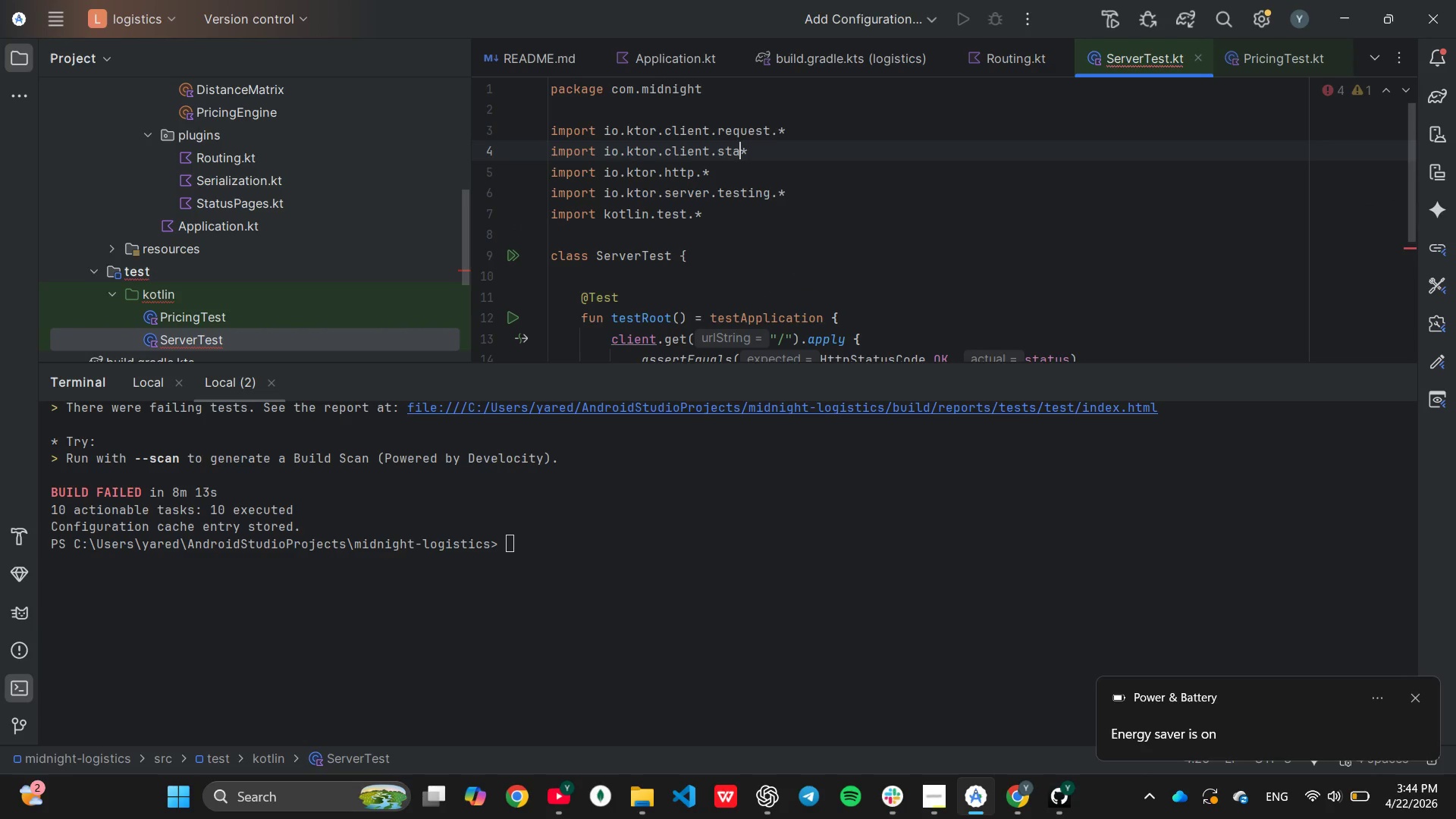 
key(Enter)
 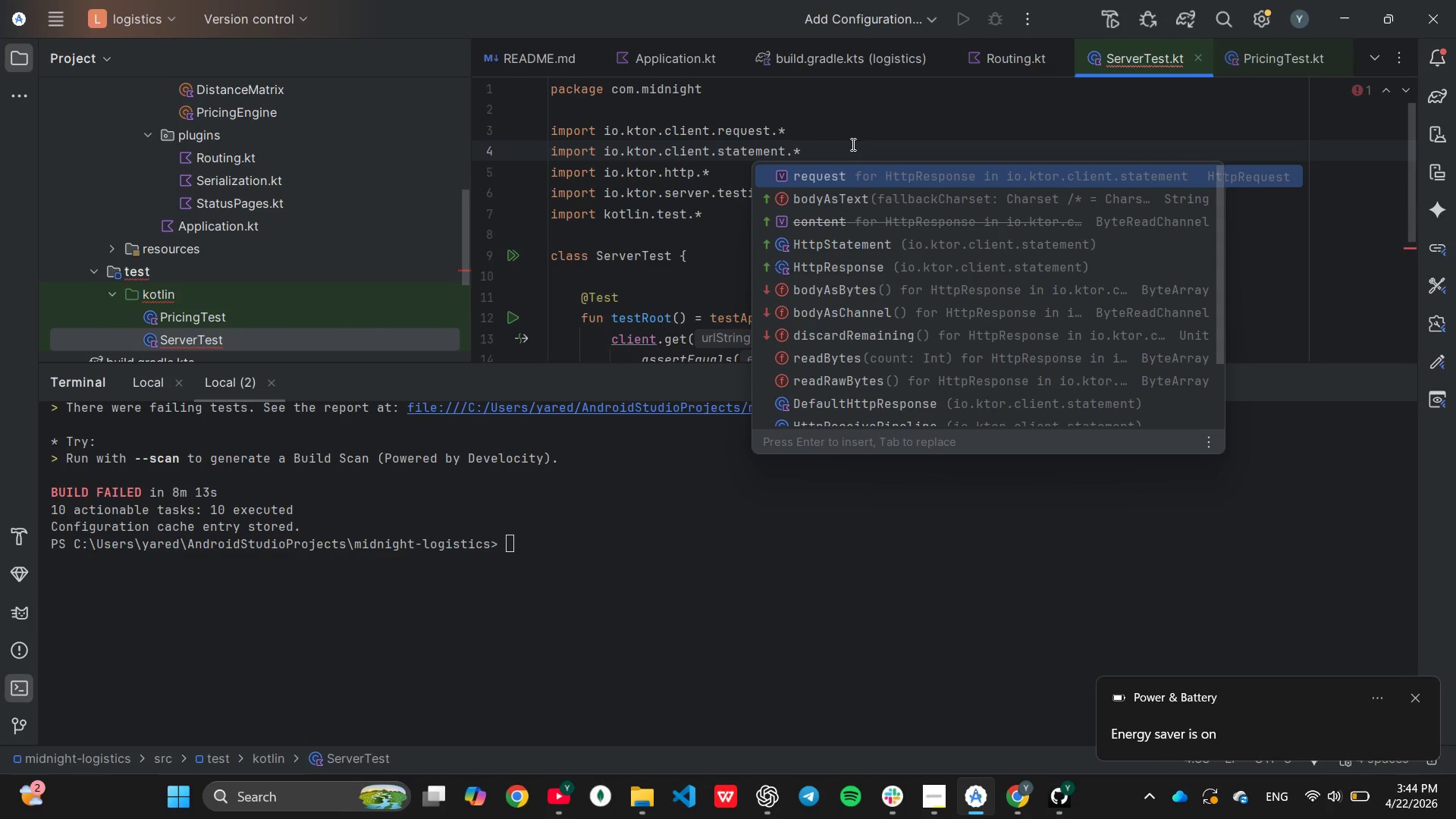 
left_click([852, 144])
 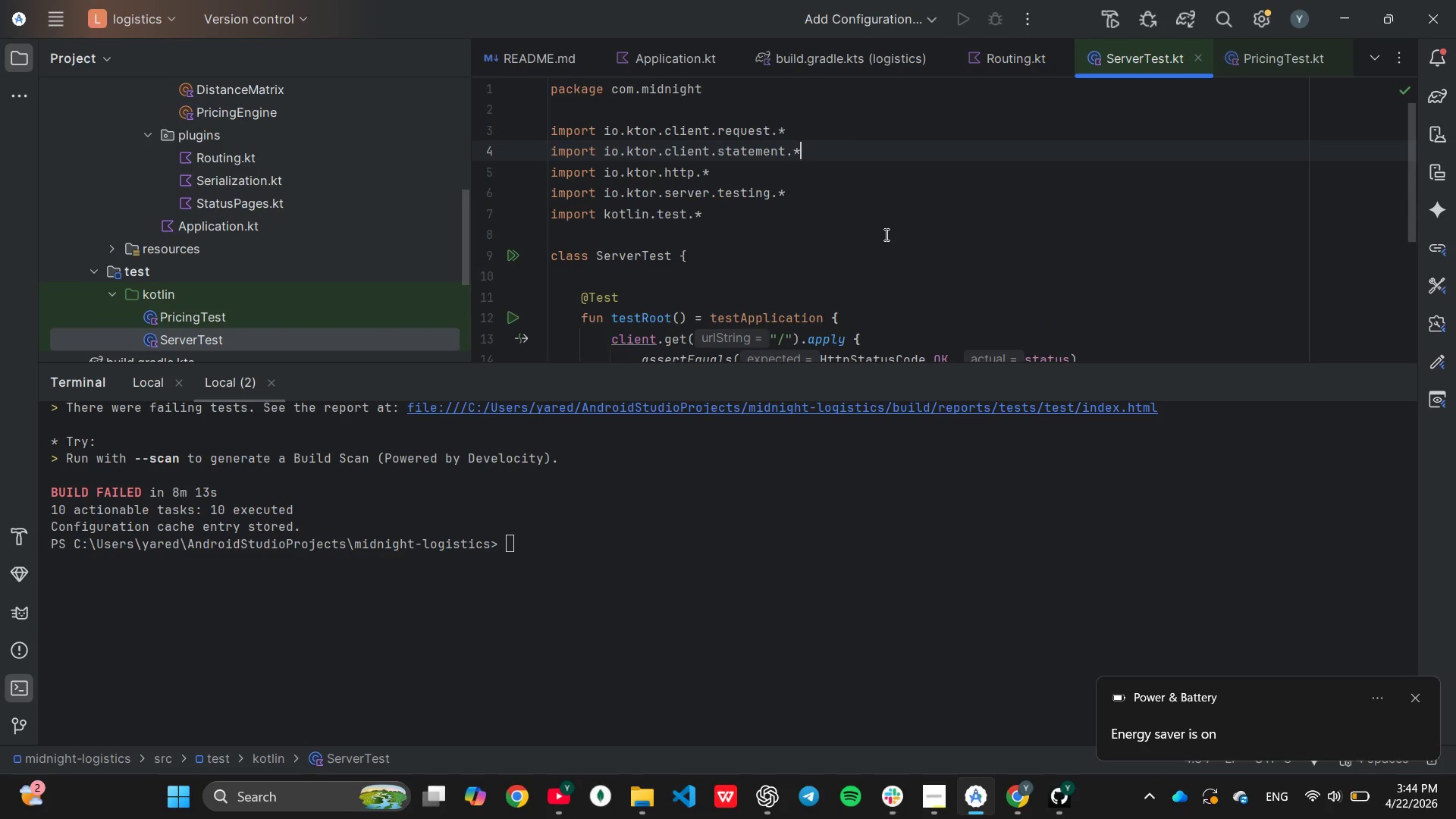 
scroll: coordinate [885, 239], scroll_direction: down, amount: 2.0
 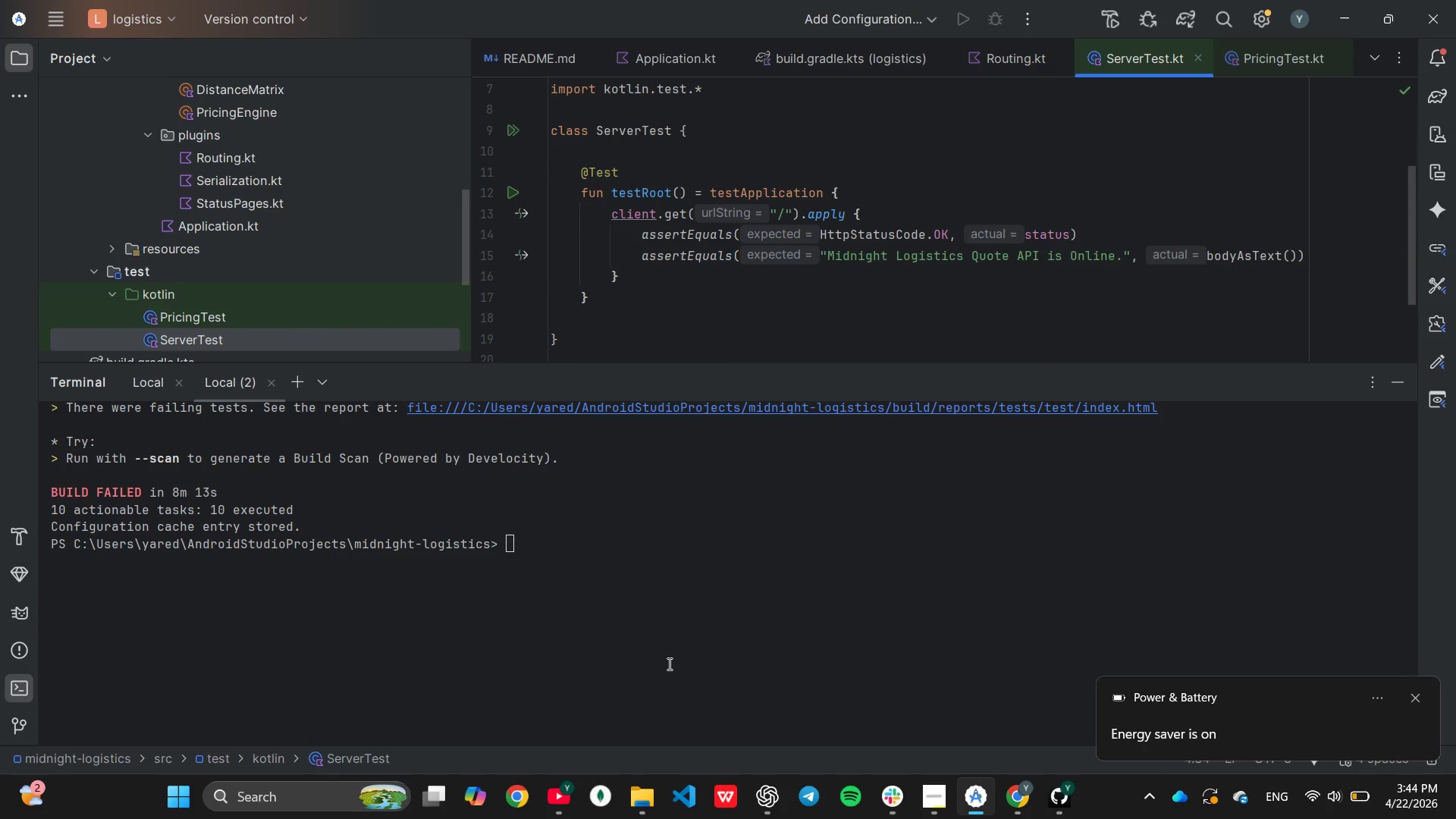 
left_click([669, 664])
 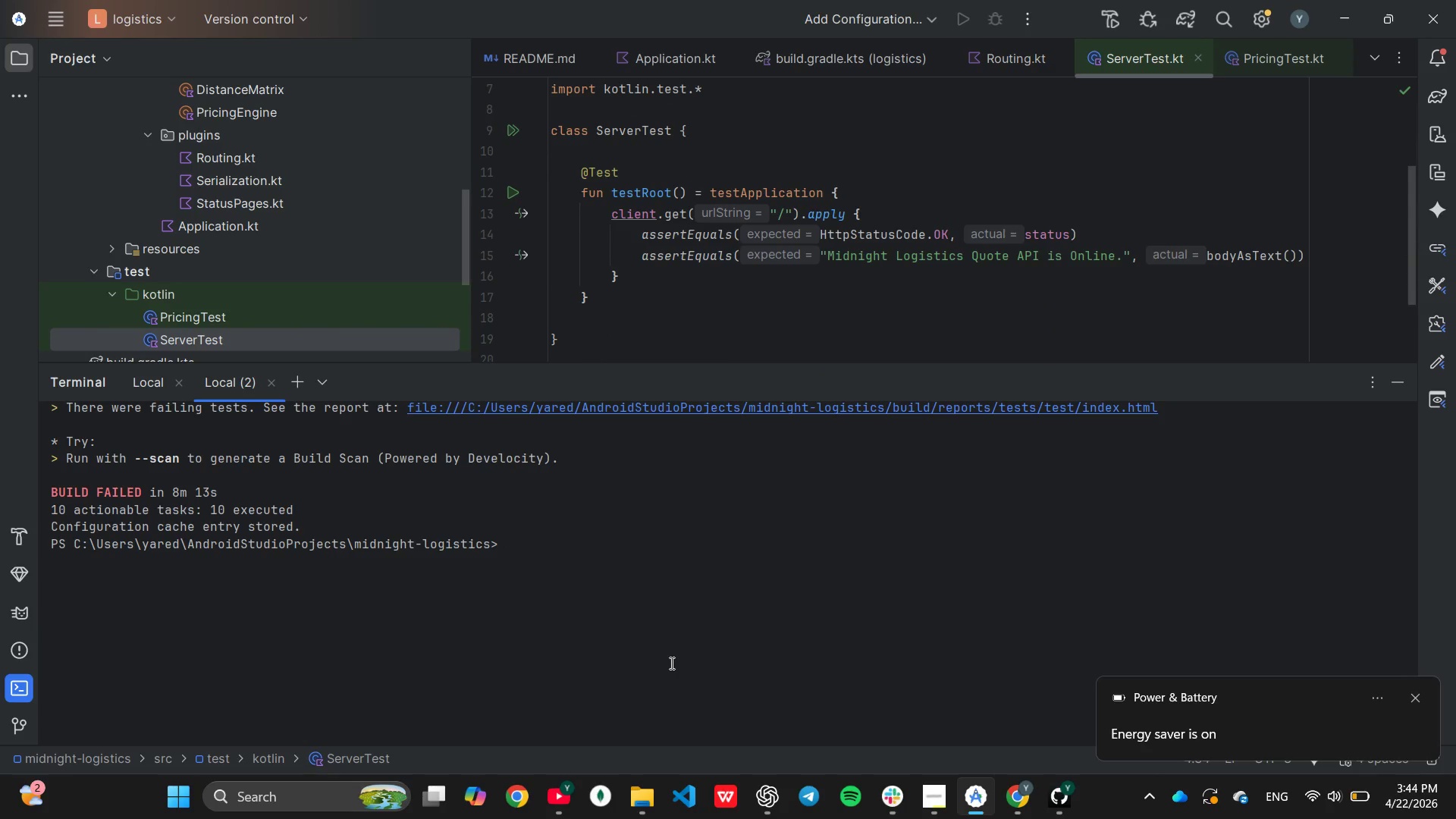 
key(ArrowUp)
 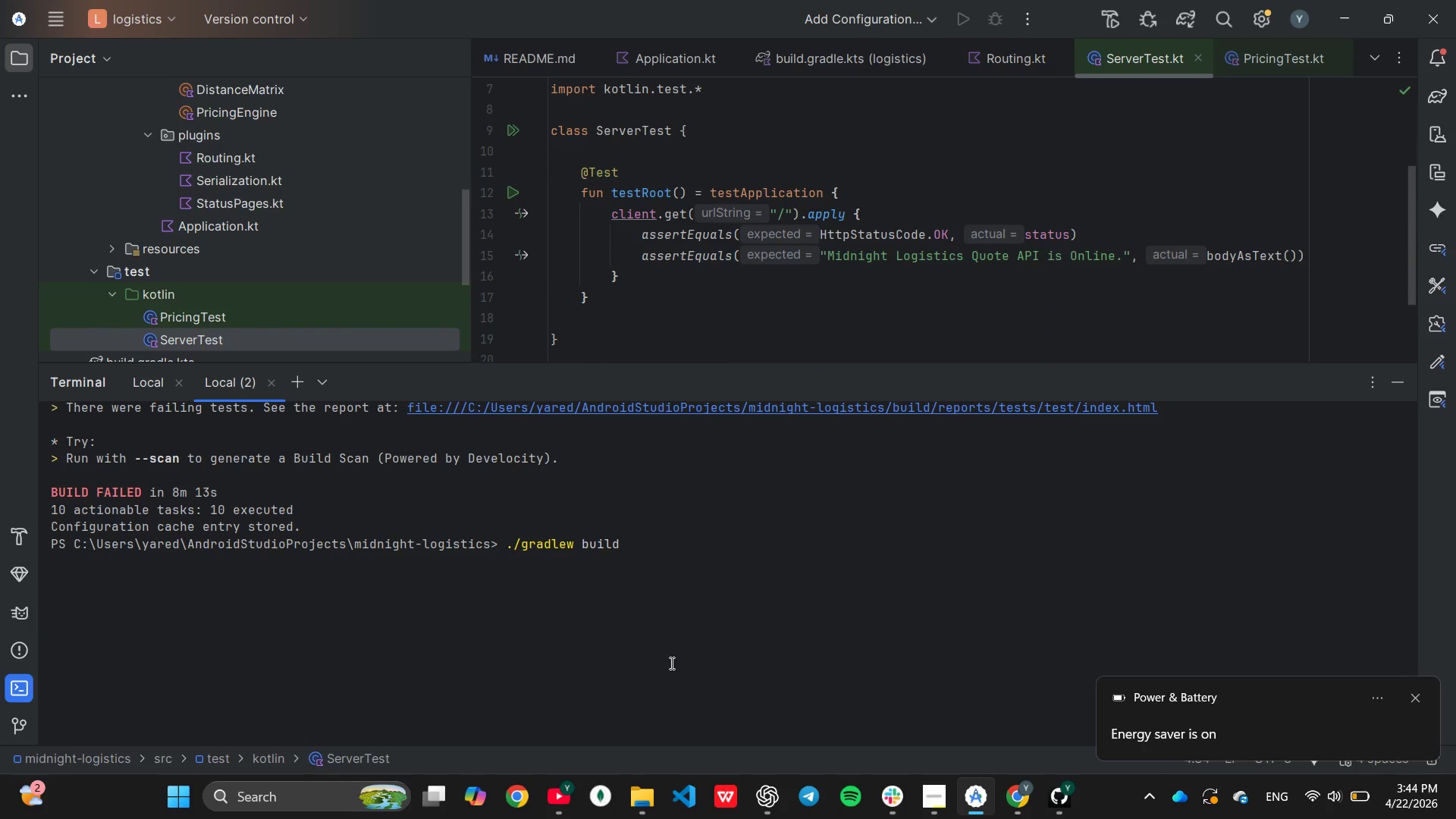 
key(ArrowUp)
 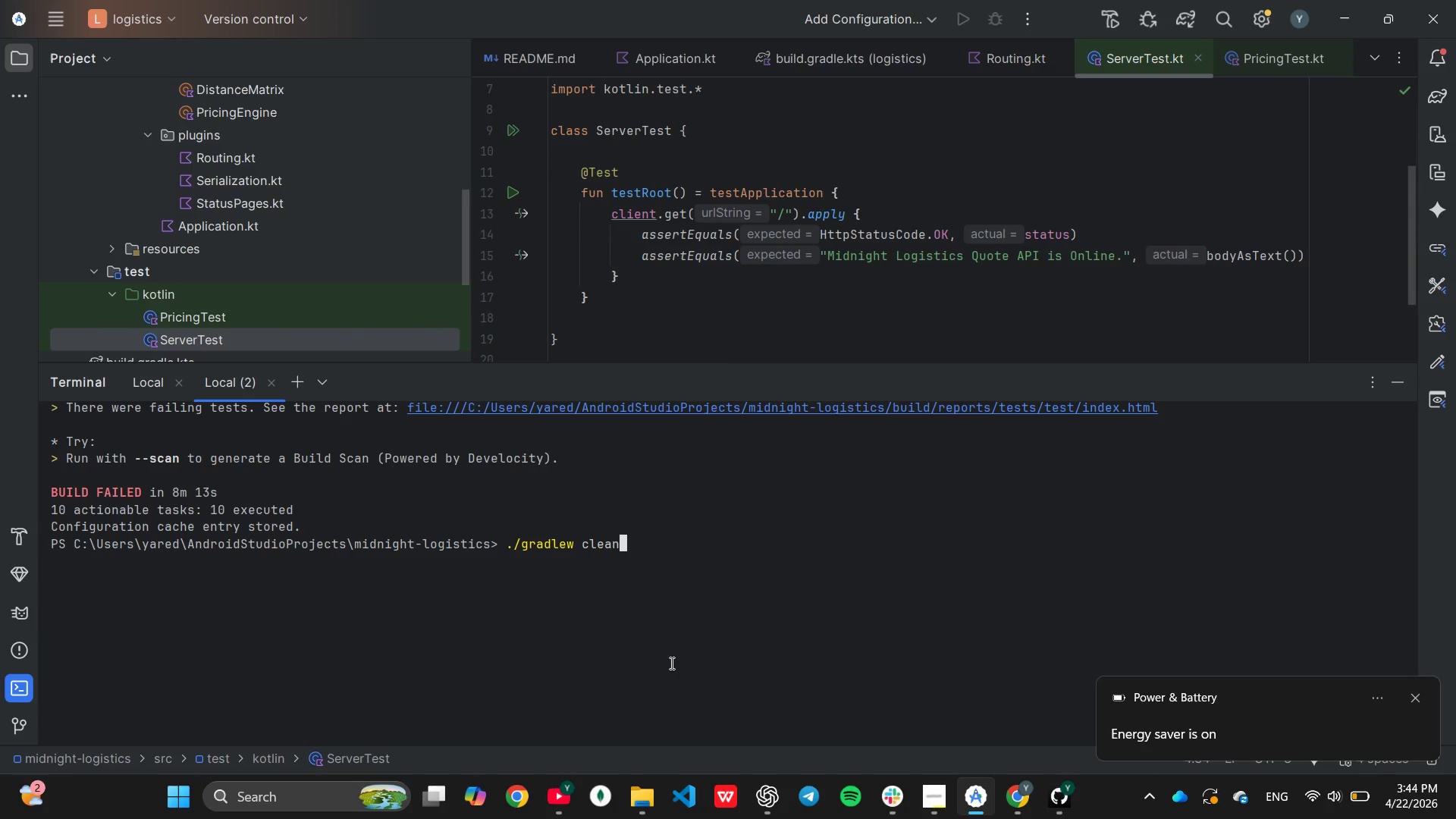 
key(Enter)
 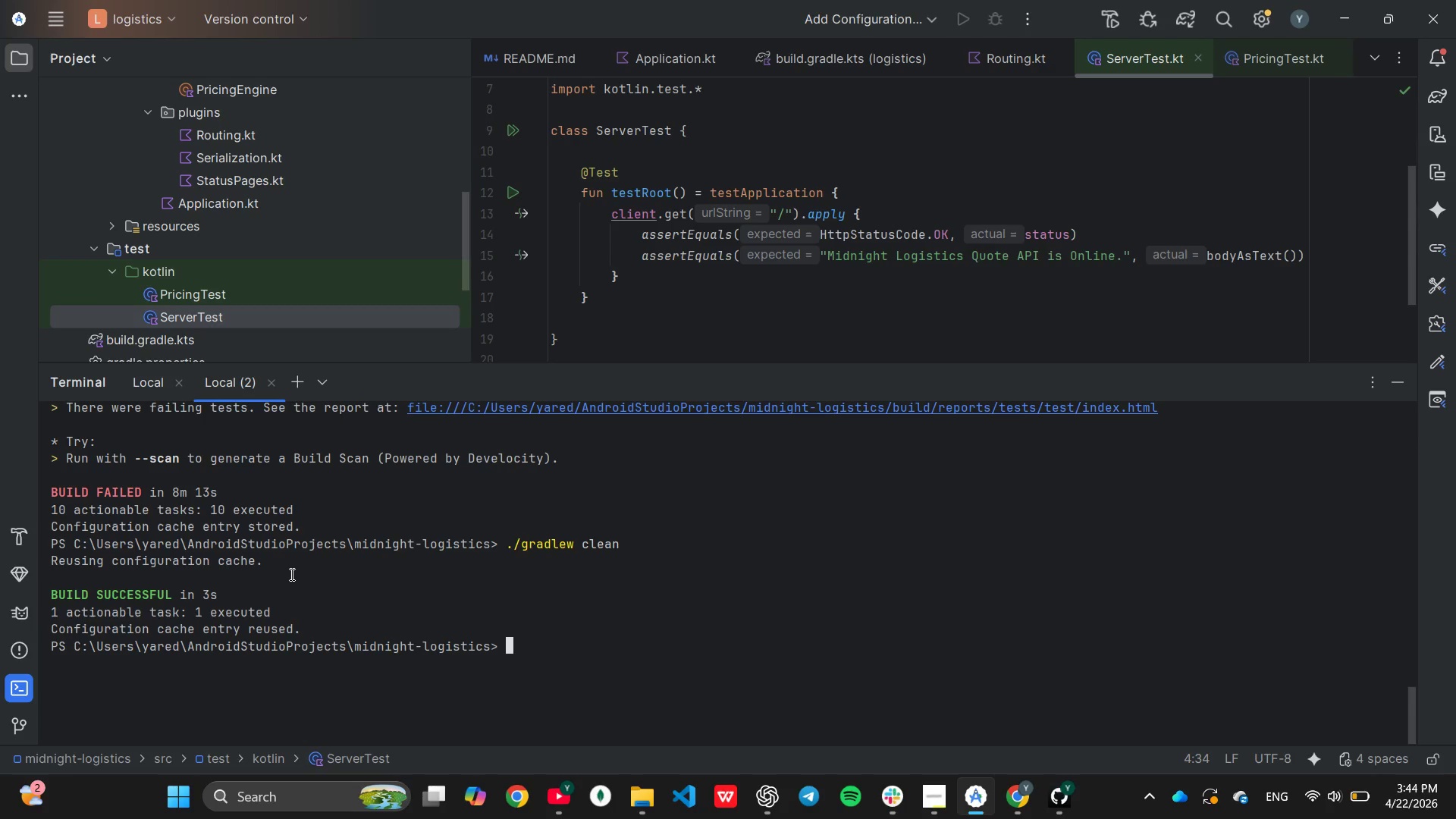 
wait(18.67)
 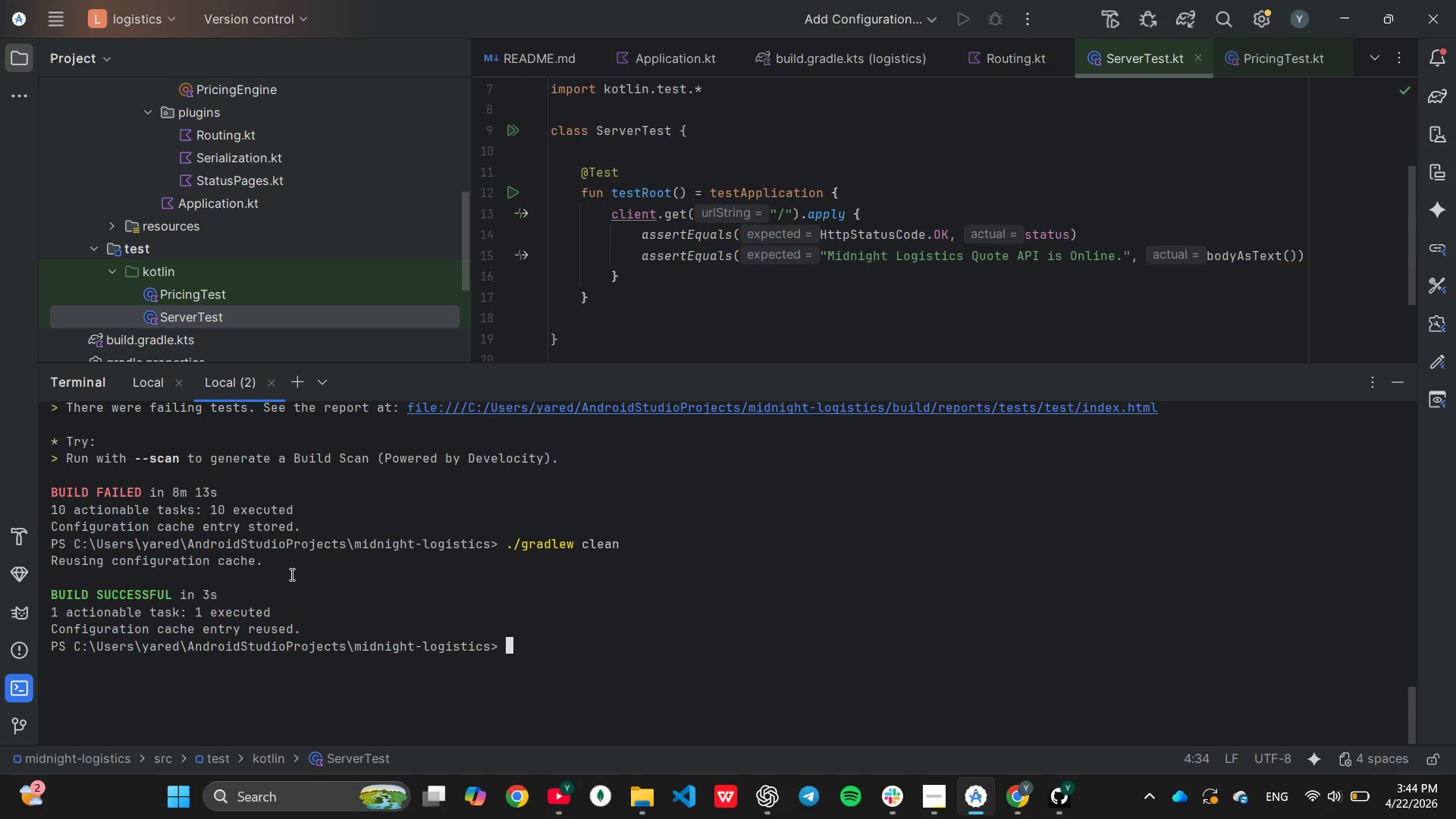 
key(ArrowUp)
 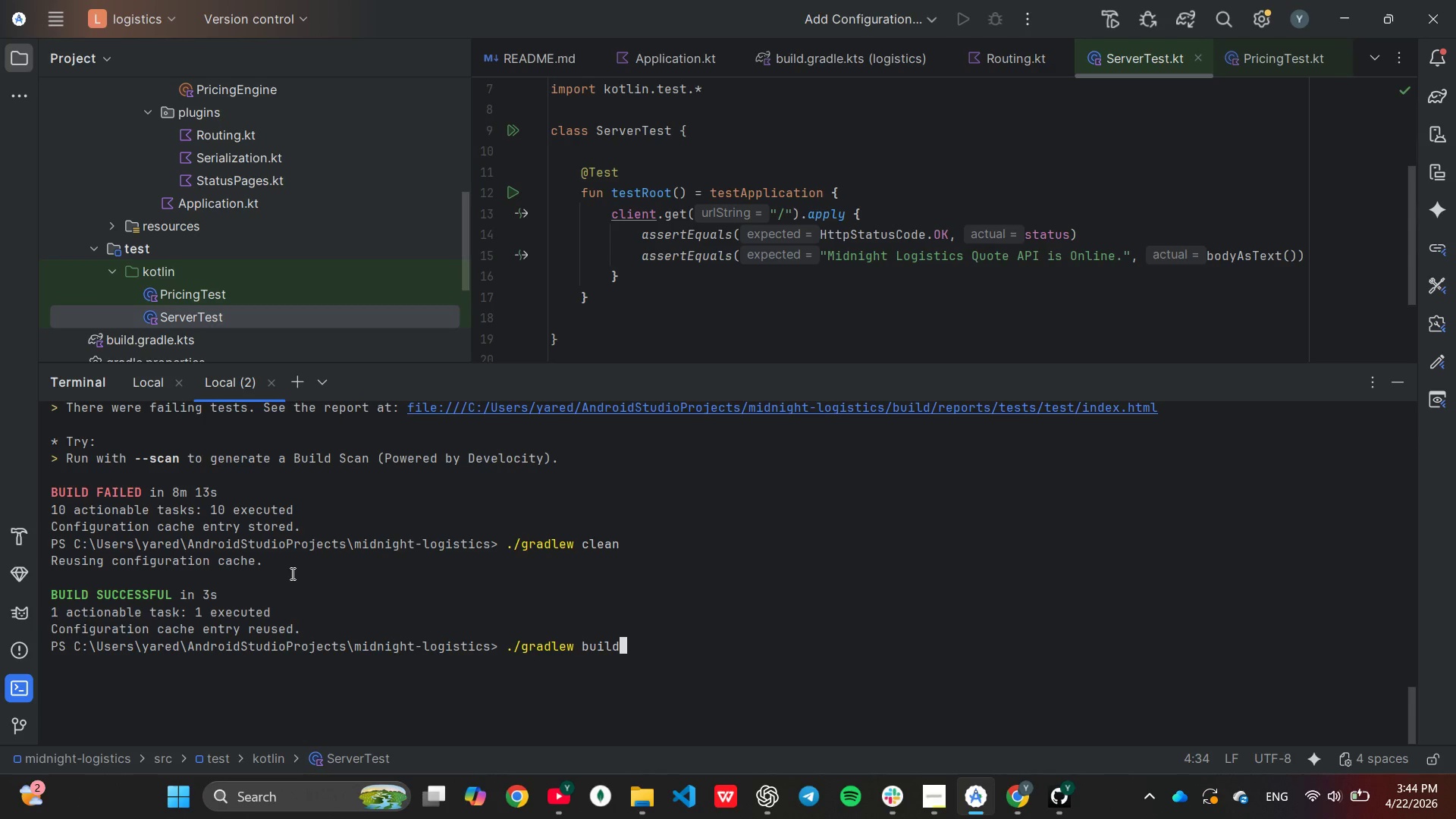 
key(ArrowUp)
 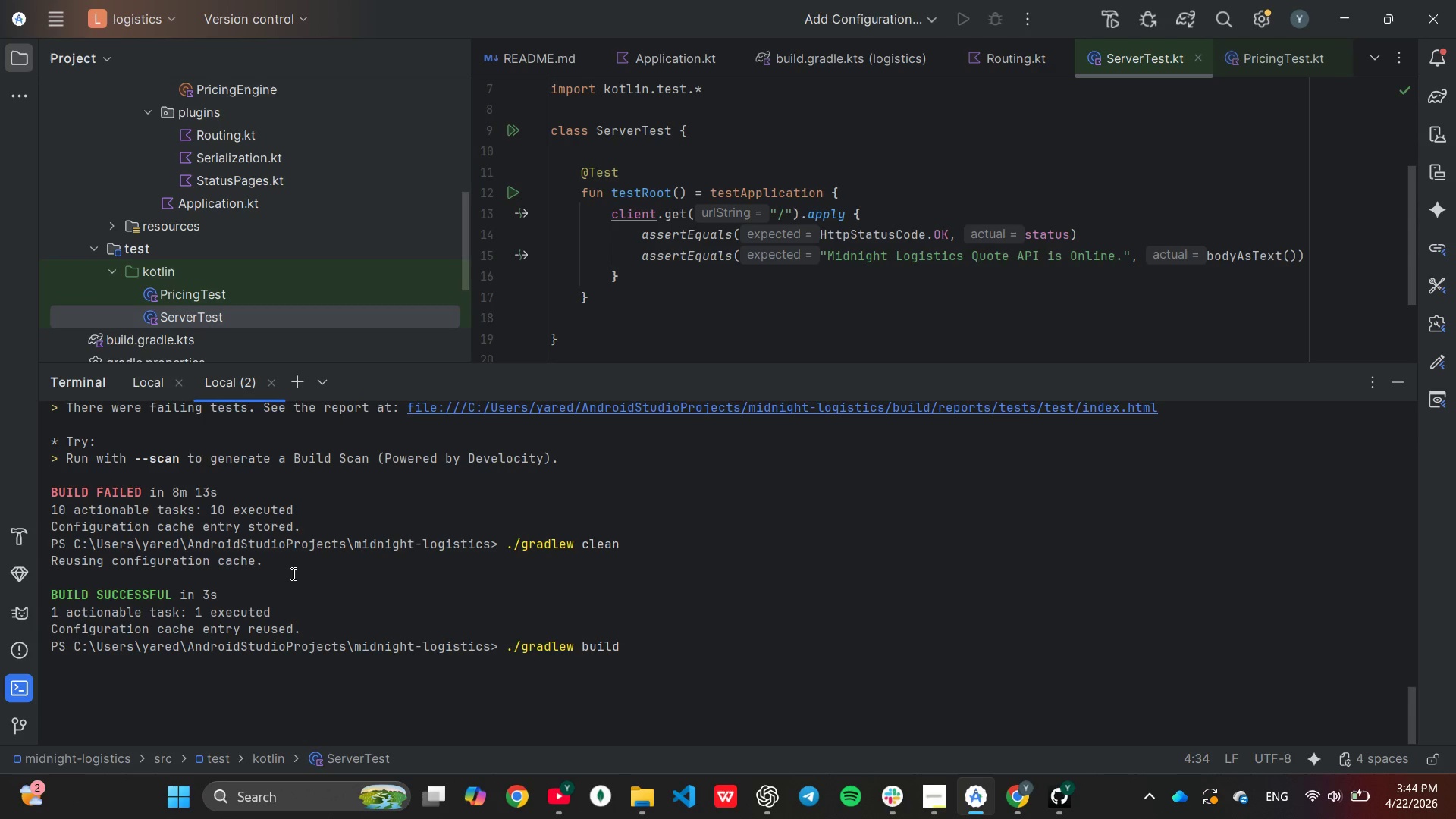 
key(Enter)
 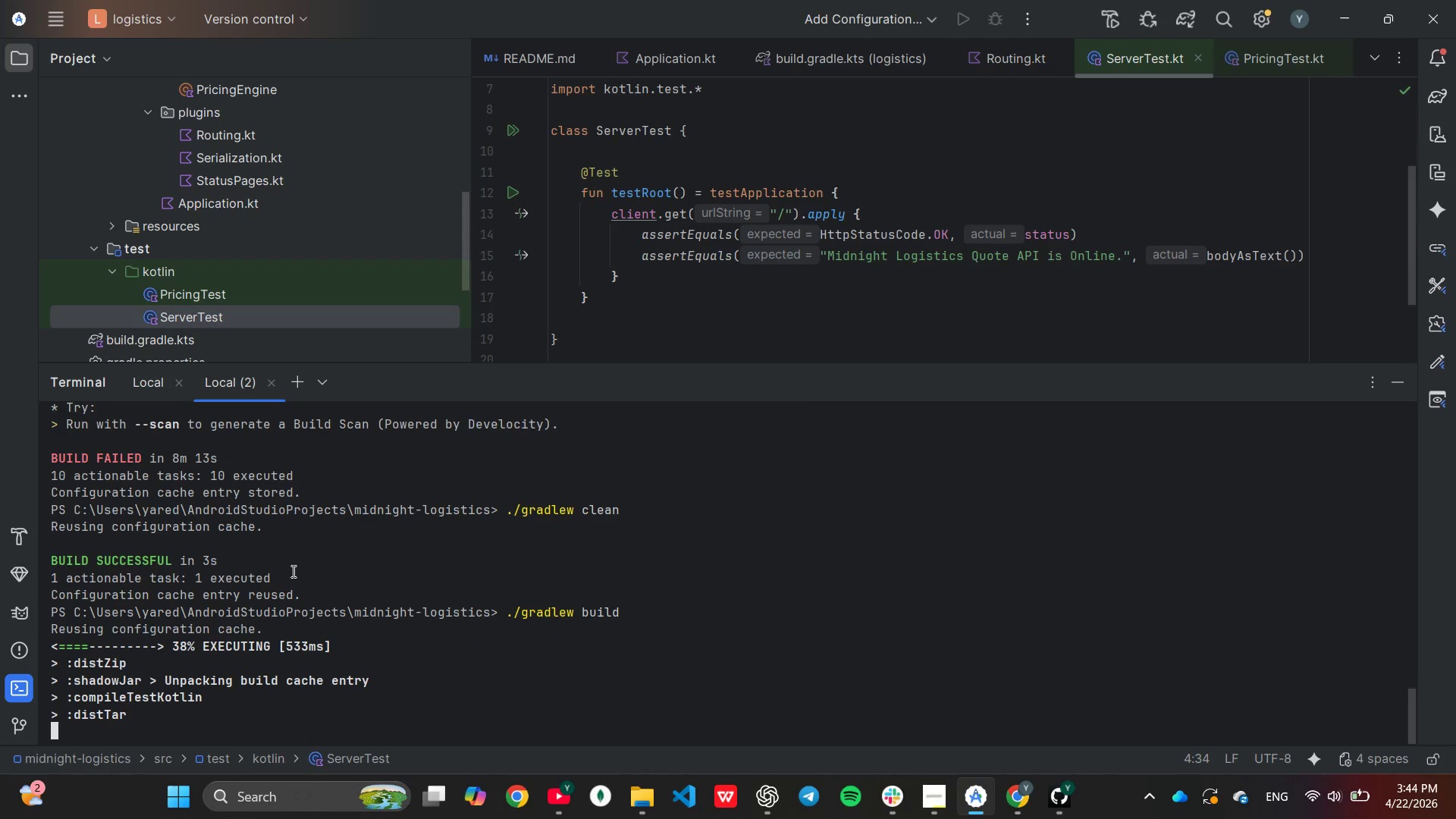 
key(Unknown)
 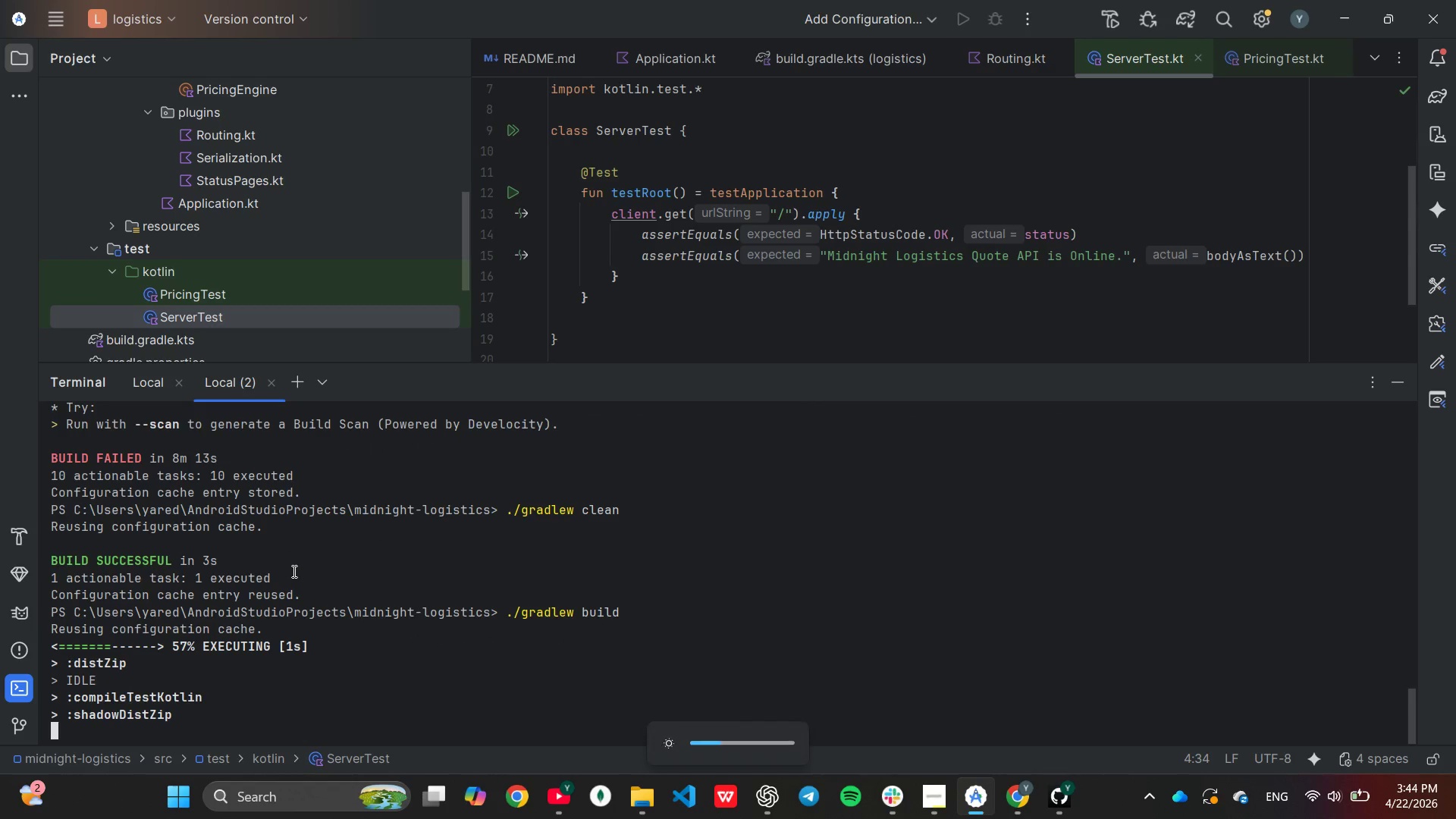 
key(Unknown)
 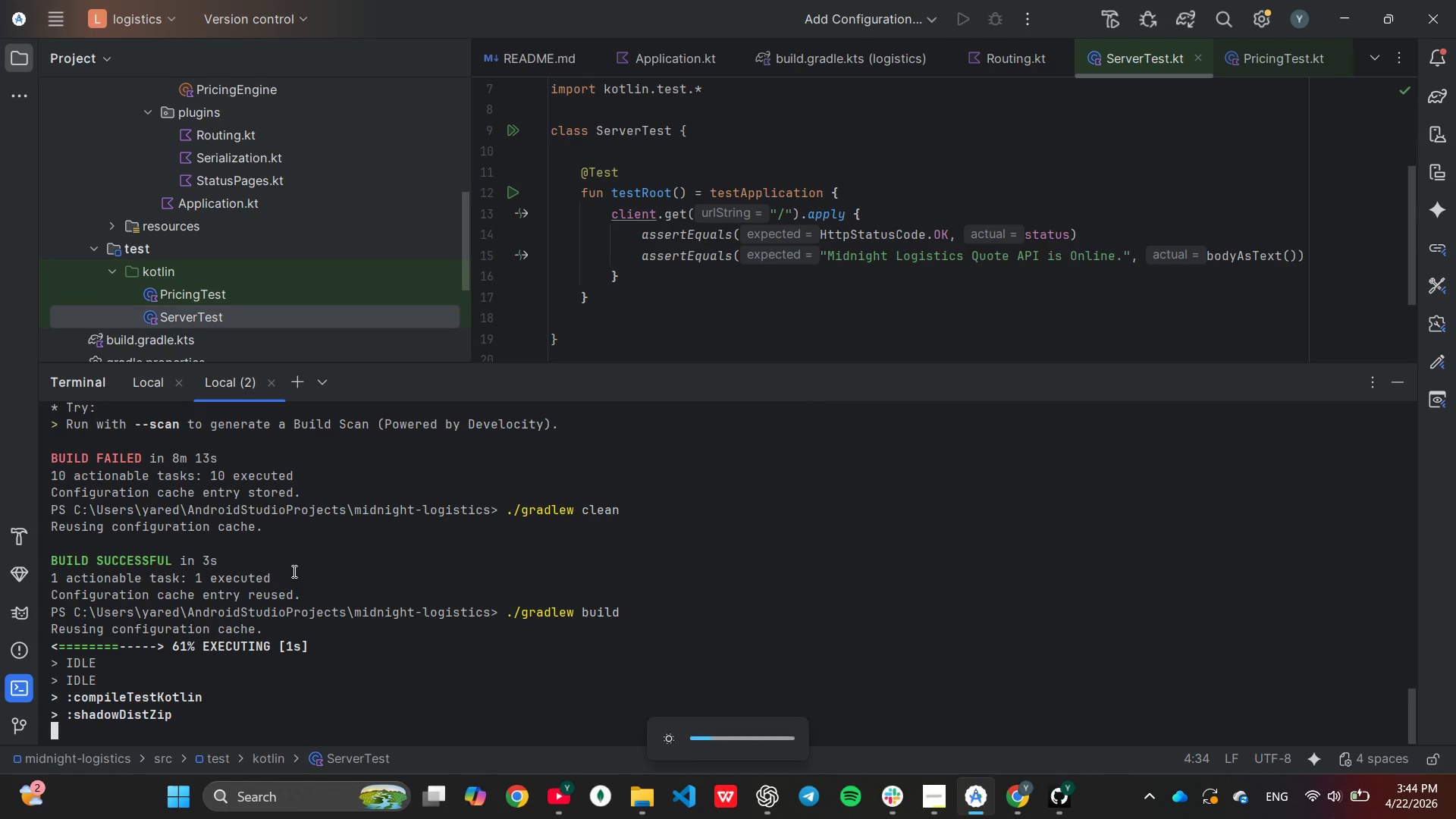 
key(Unknown)
 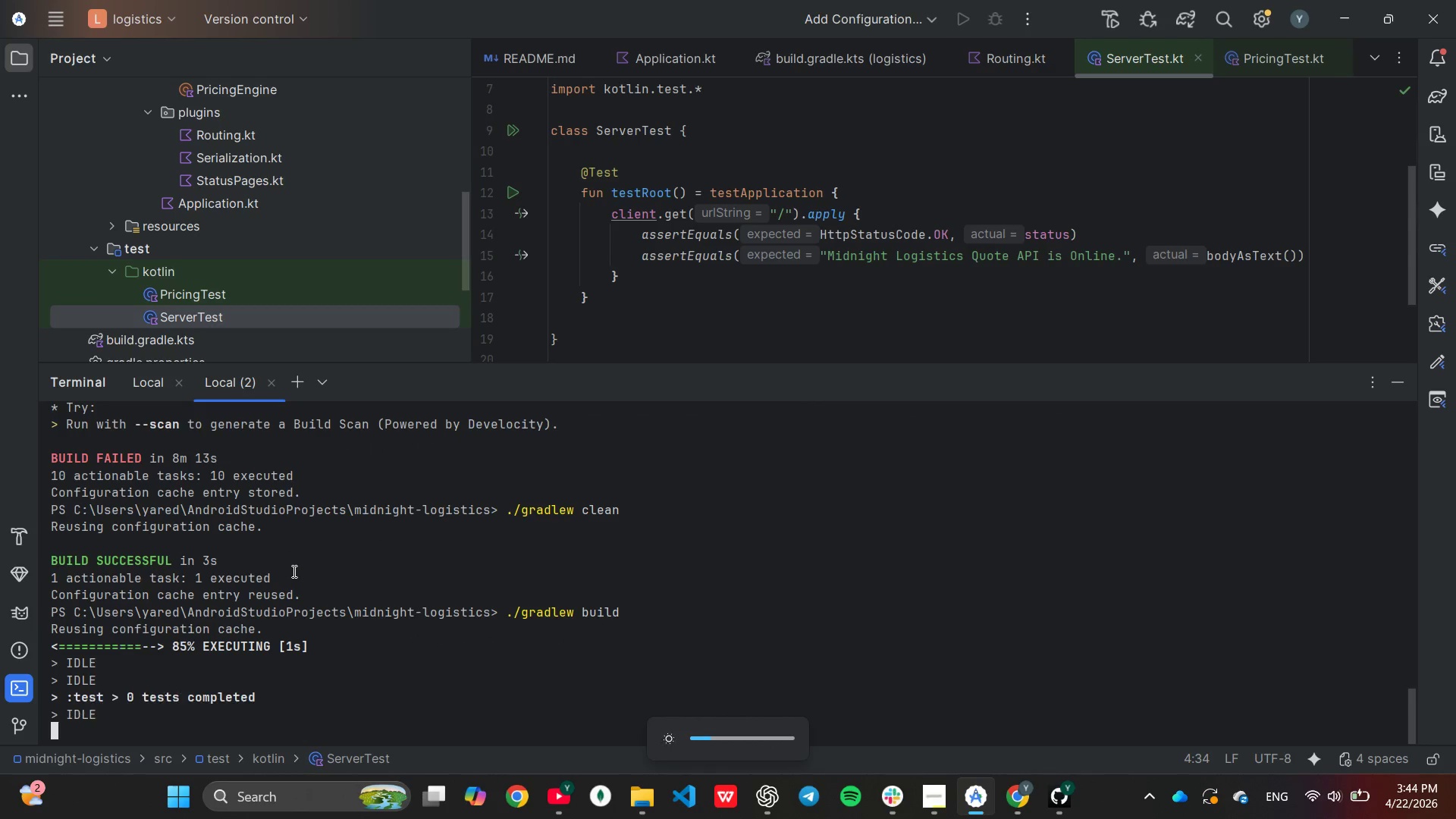 
key(Unknown)
 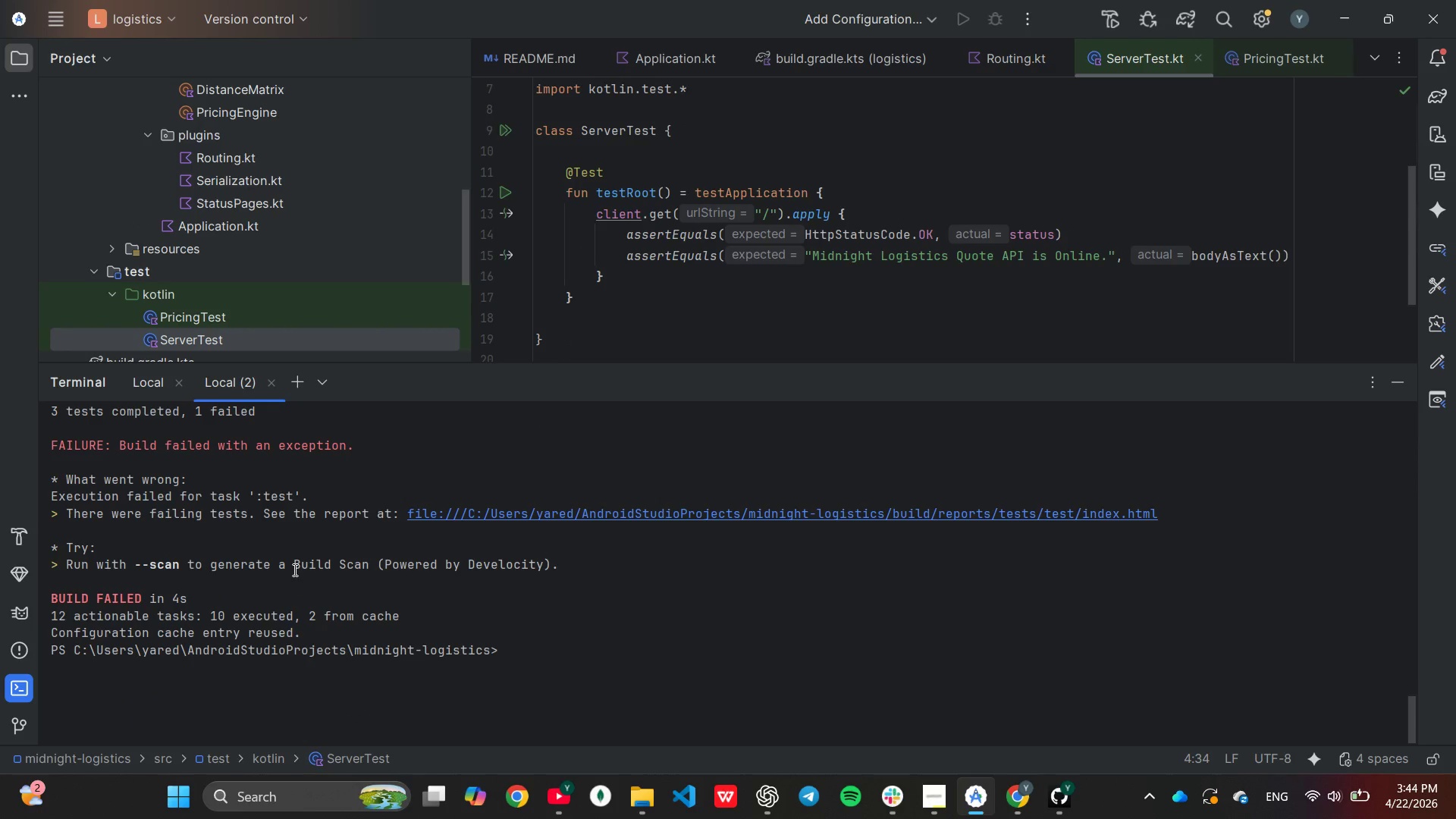 
wait(7.3)
 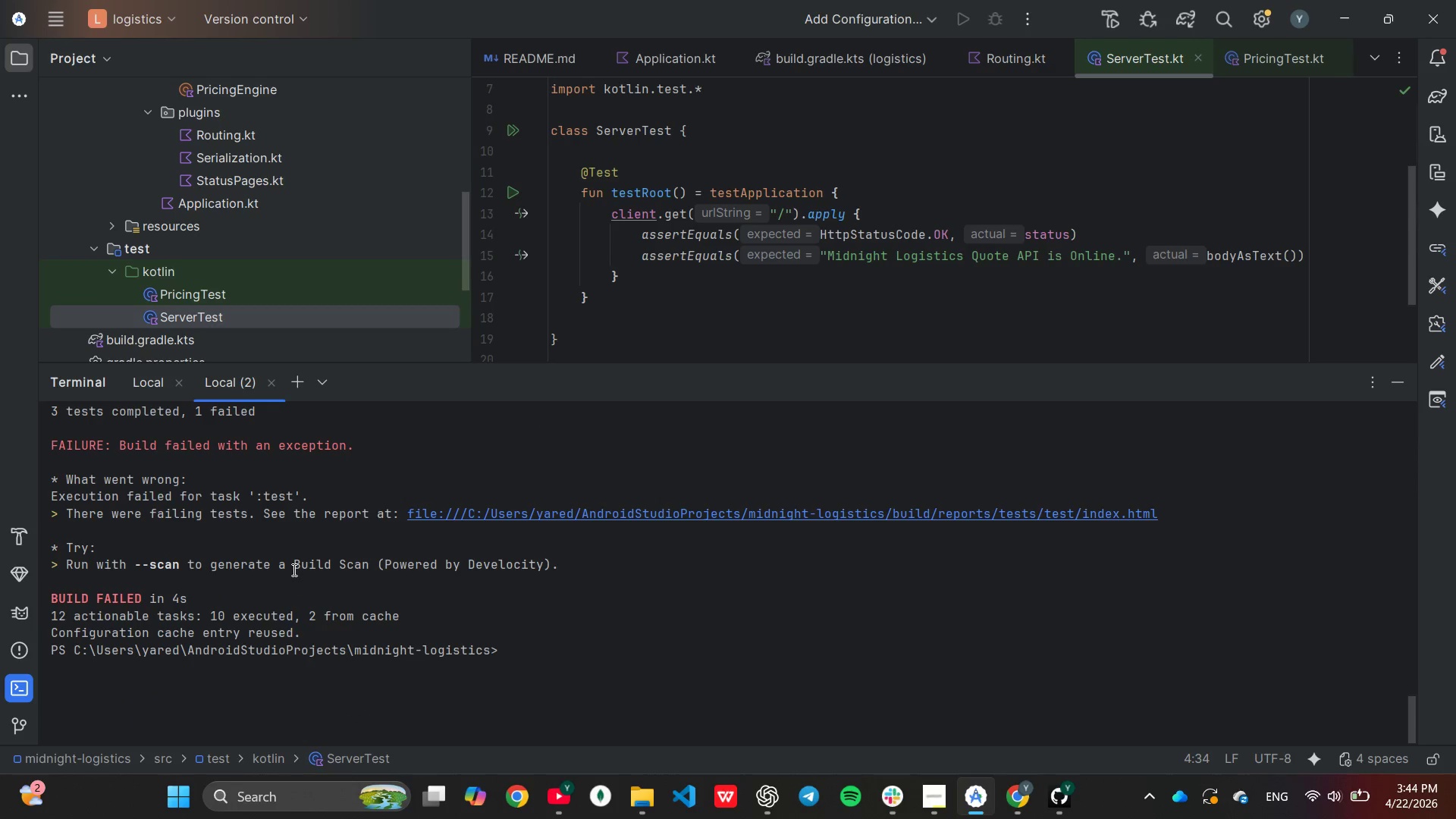 
scroll: coordinate [450, 554], scroll_direction: up, amount: 1.0
 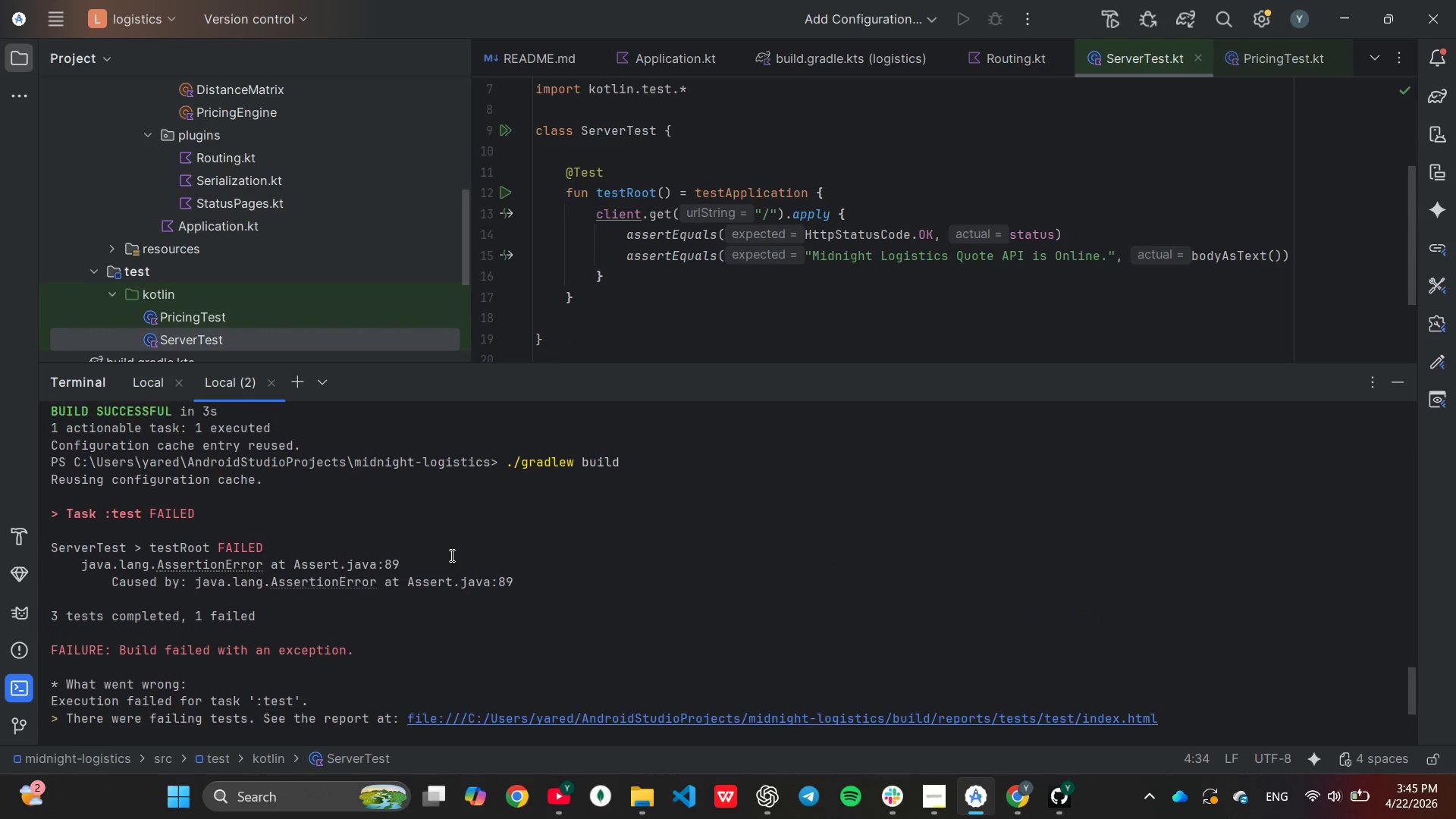 
scroll: coordinate [450, 555], scroll_direction: down, amount: 1.0
 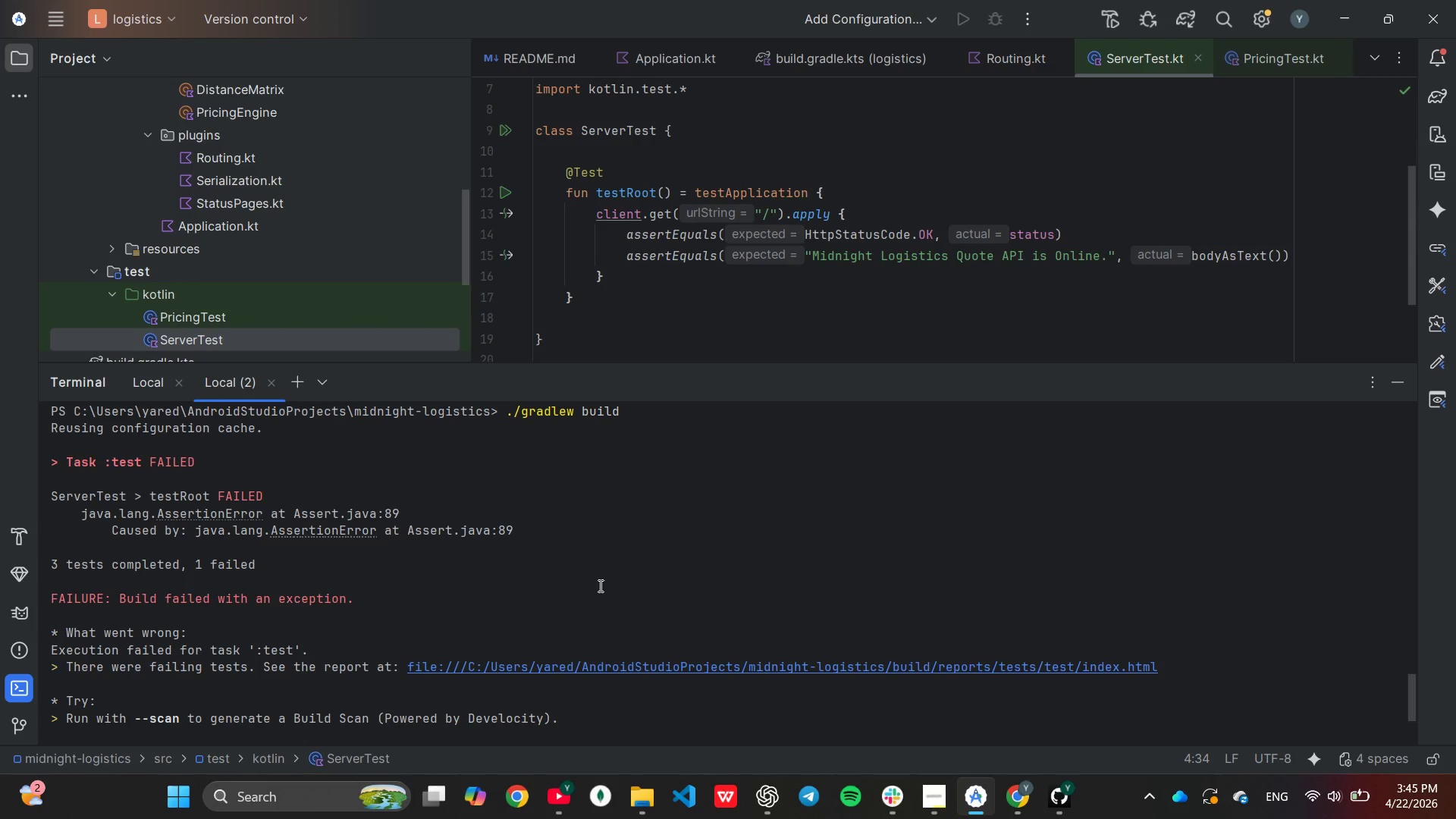 
key(Unknown)
 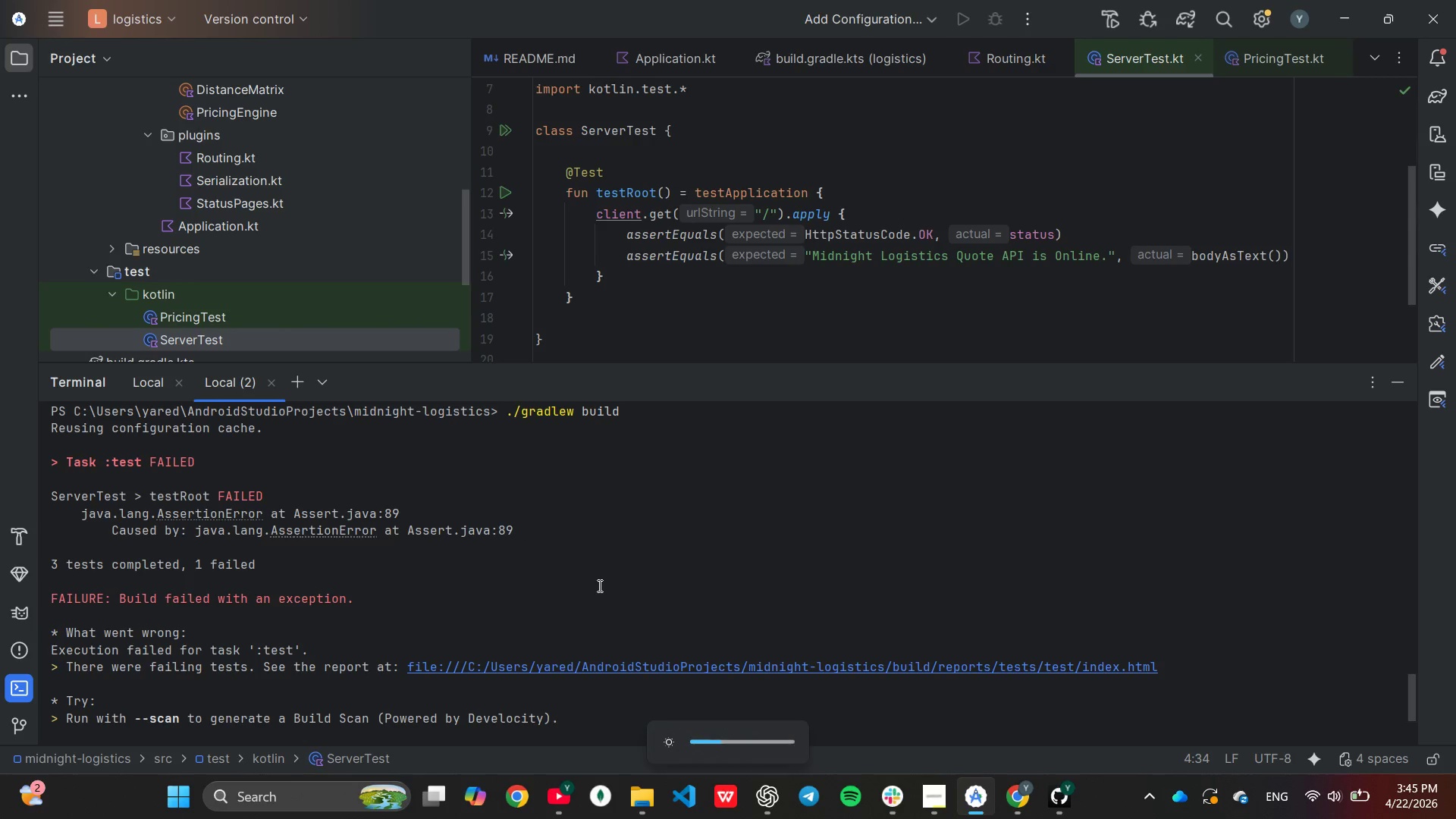 
key(Unknown)
 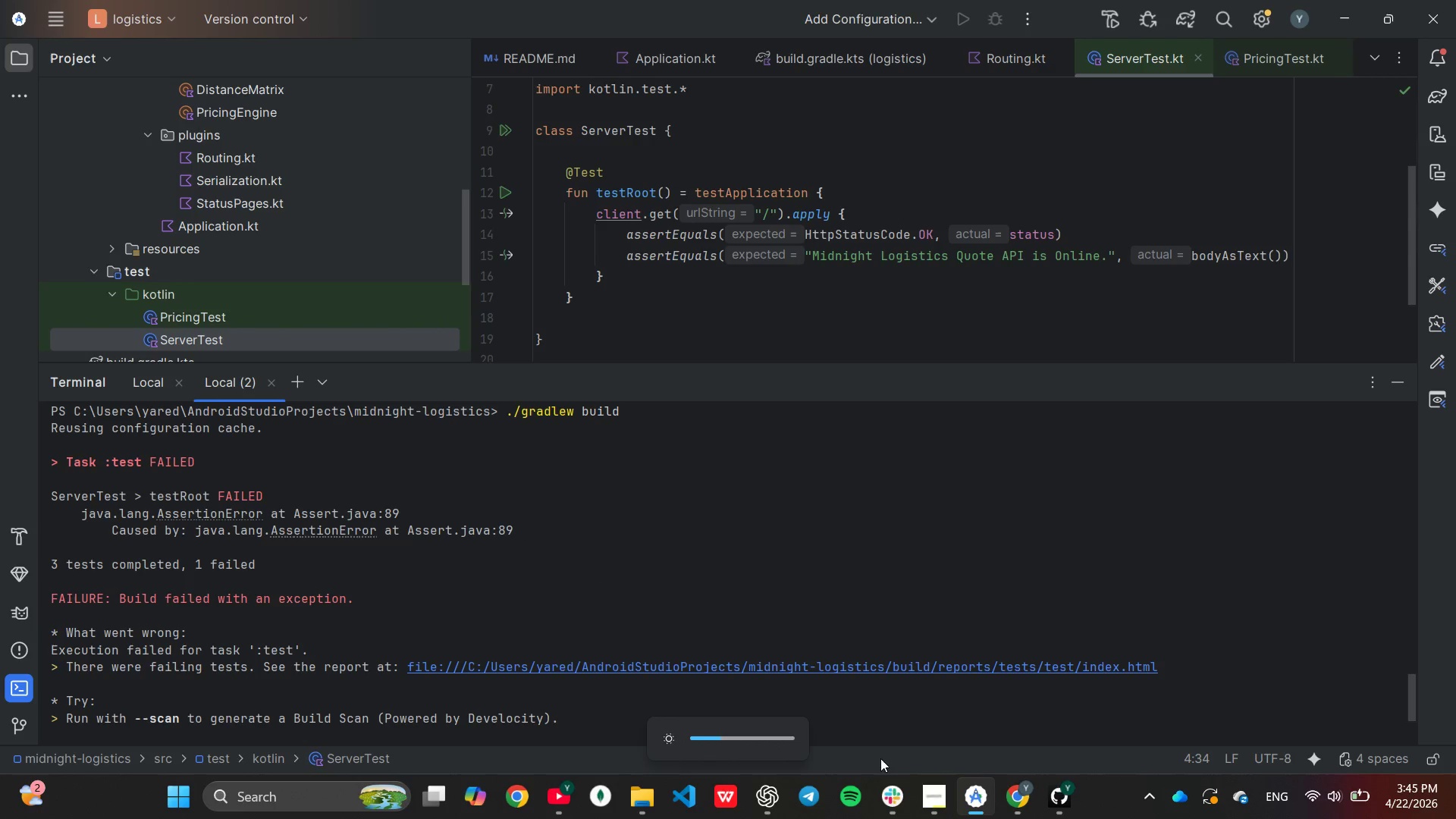 